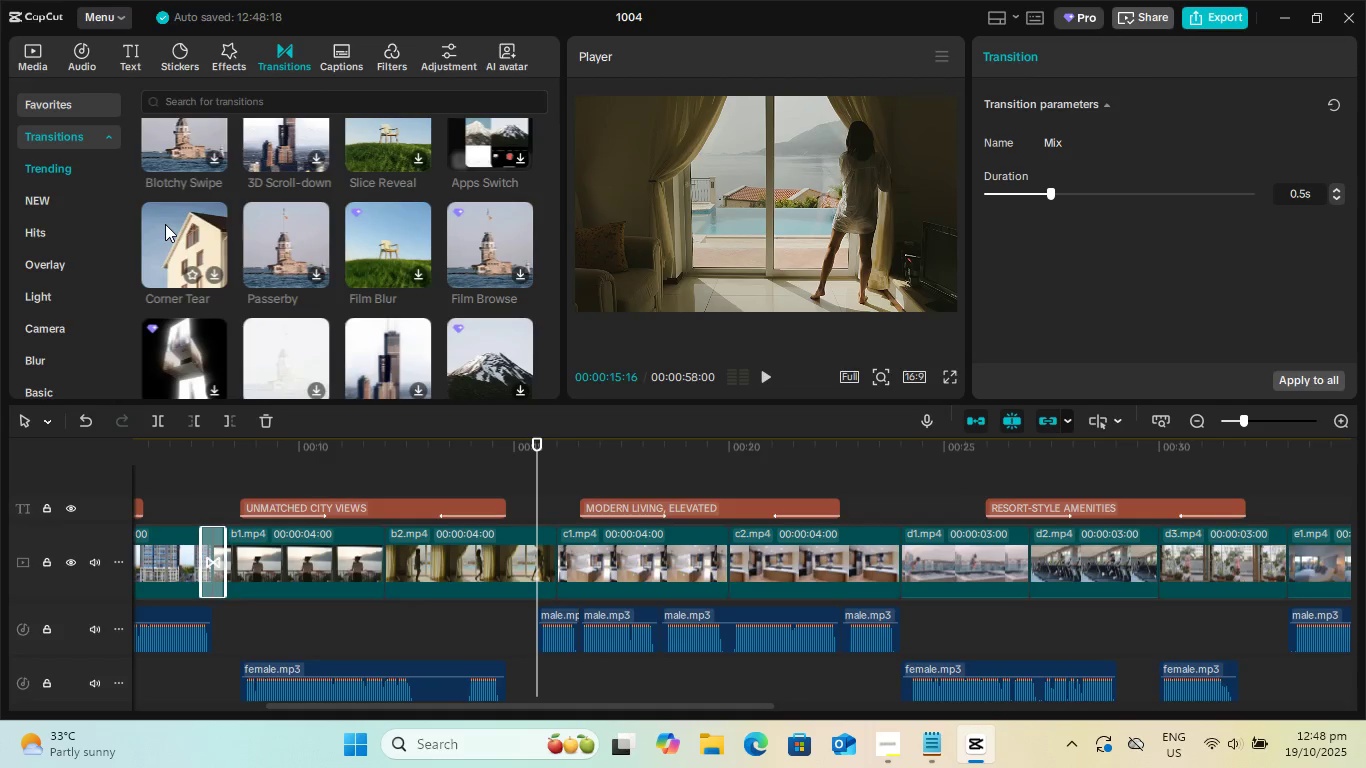 
left_click([165, 224])
 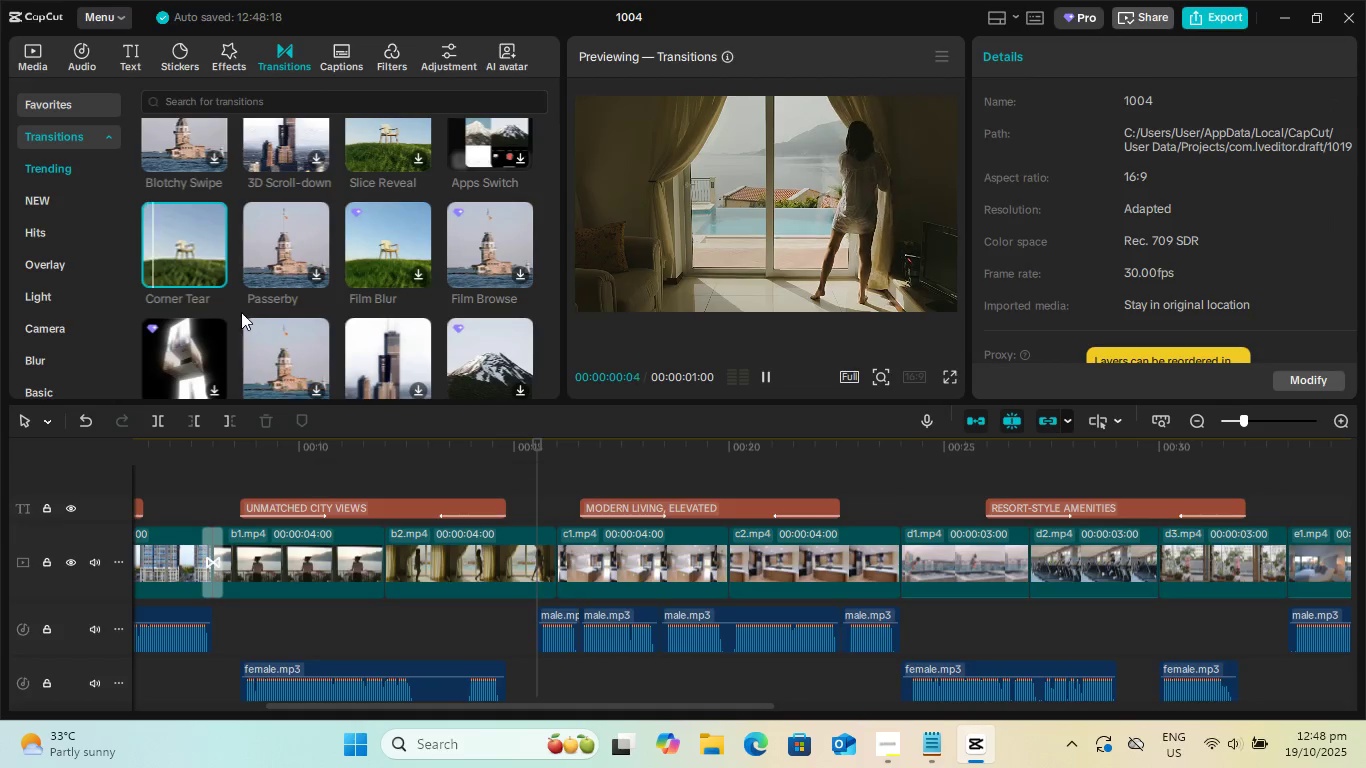 
key(Space)
 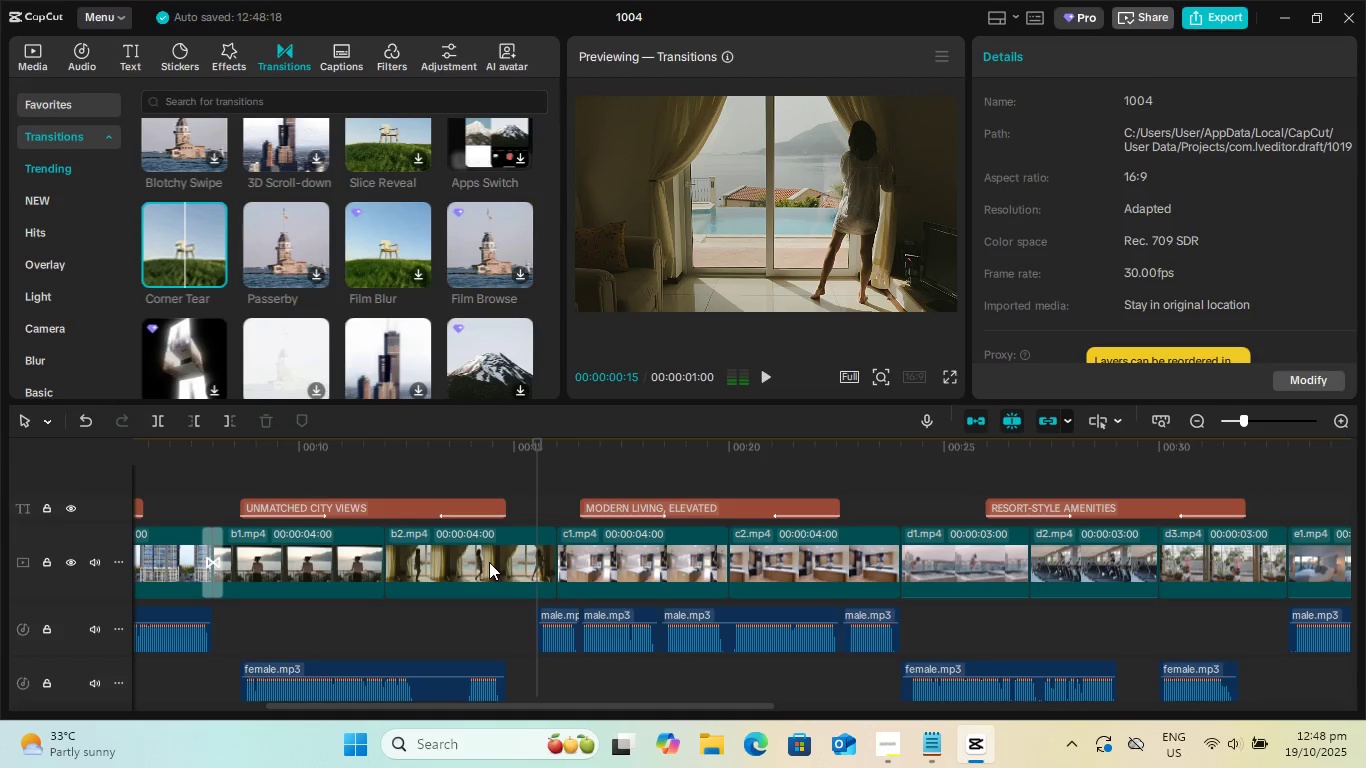 
left_click([489, 562])
 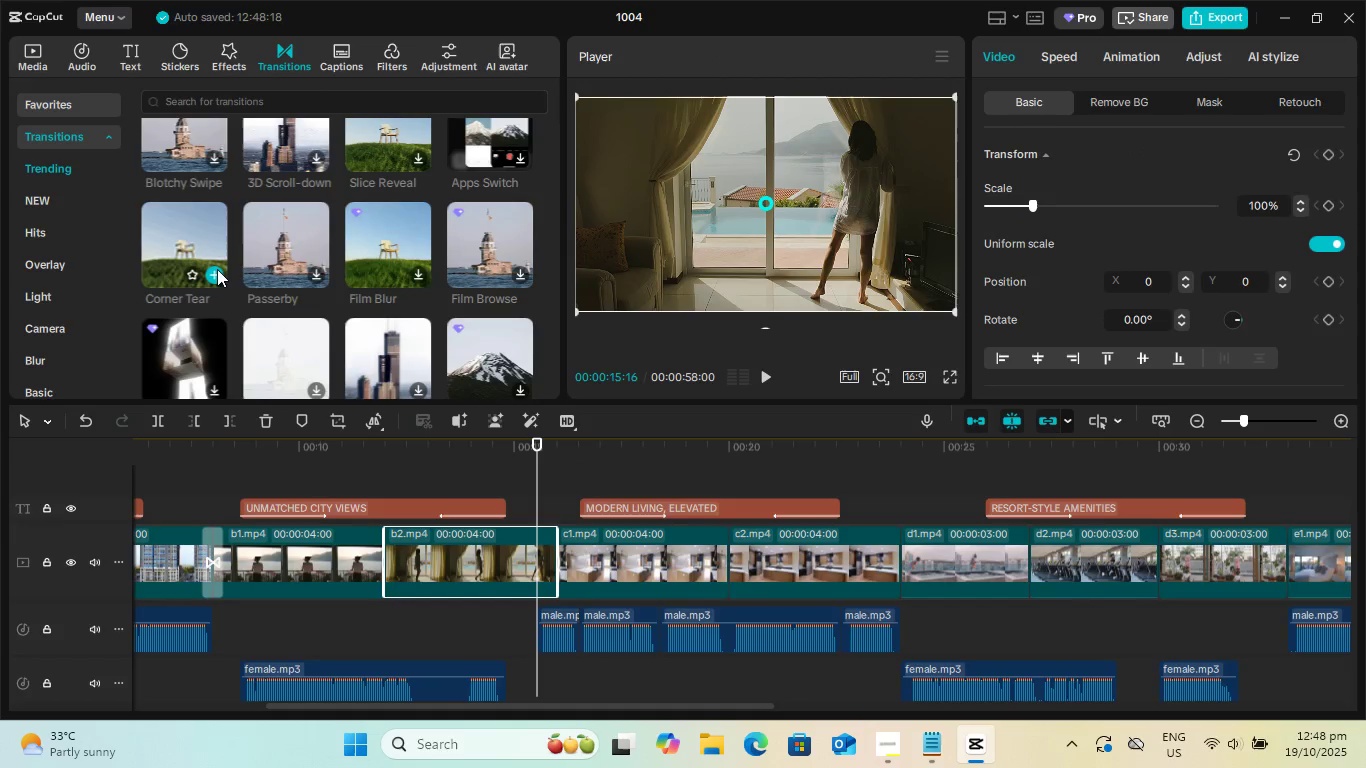 
left_click([216, 268])
 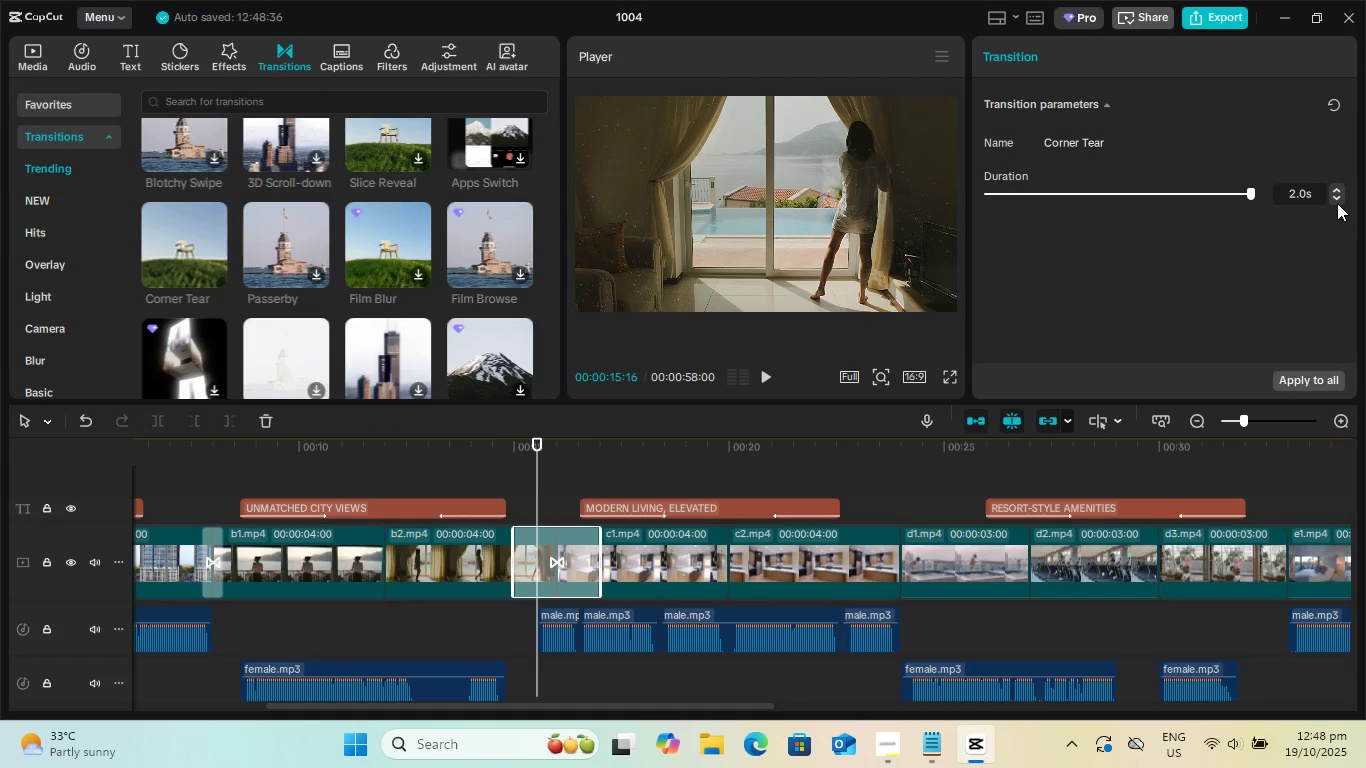 
double_click([1338, 199])
 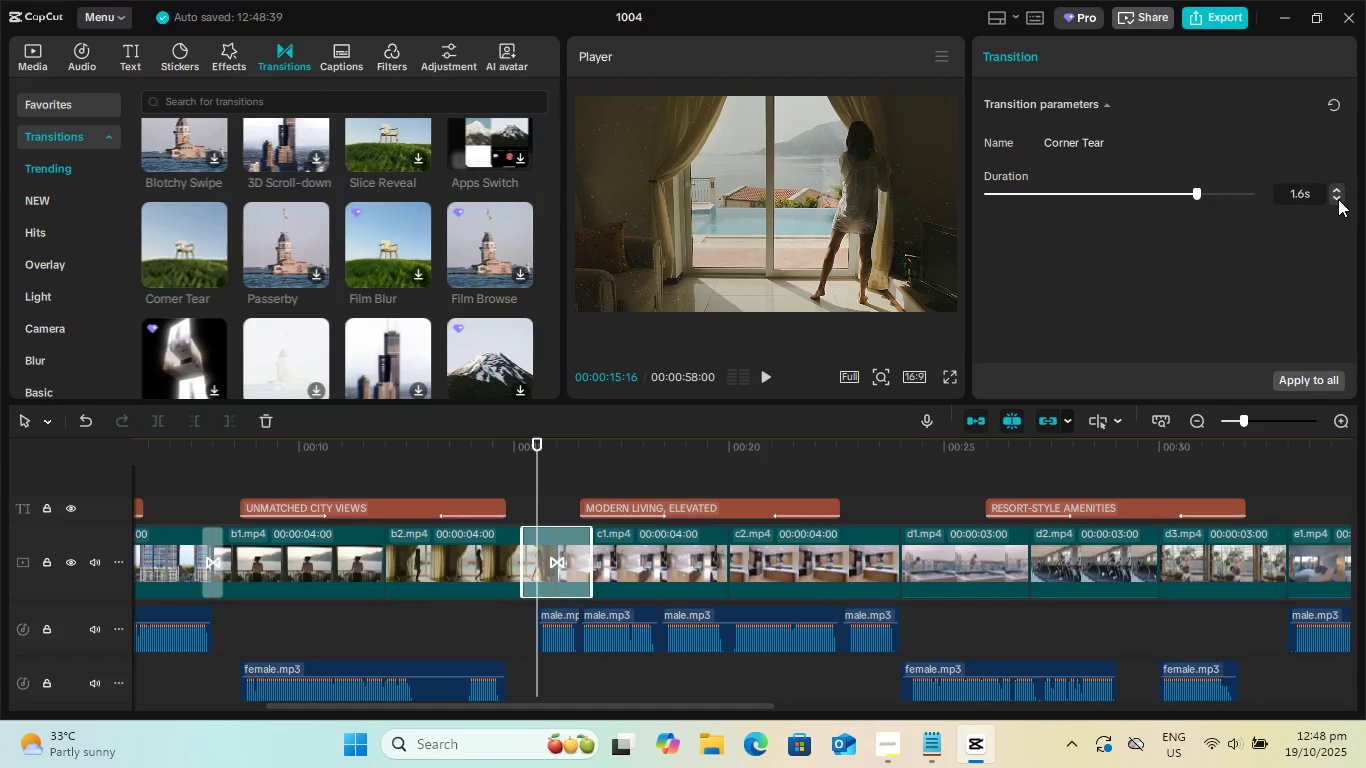 
triple_click([1338, 199])
 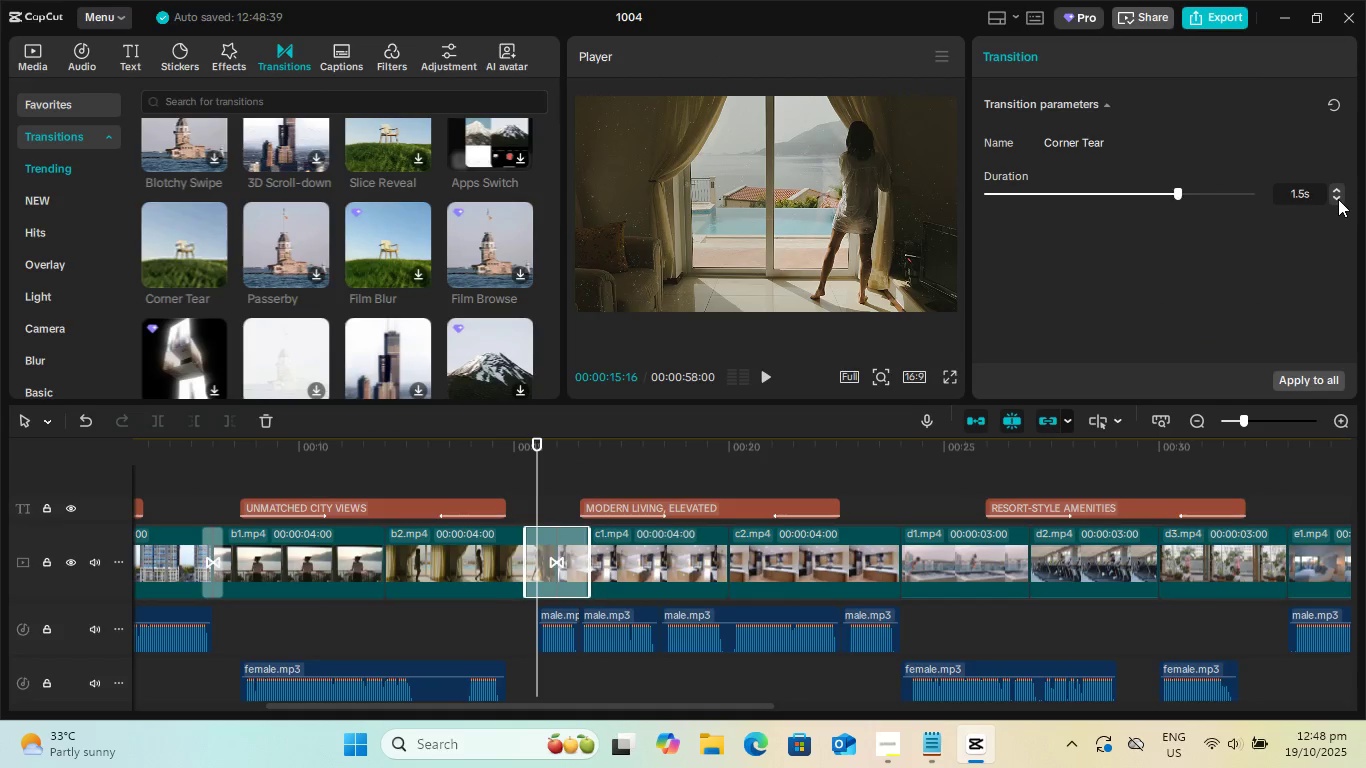 
triple_click([1338, 199])
 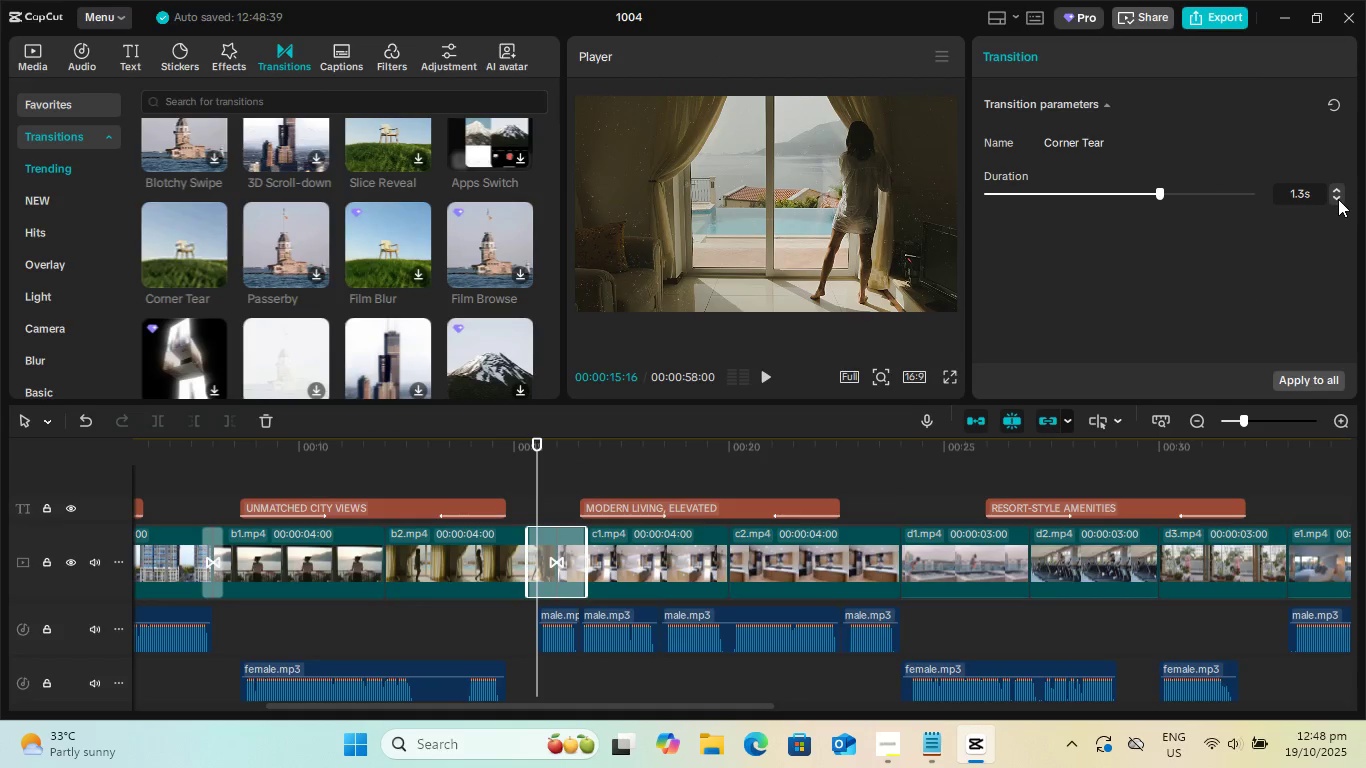 
triple_click([1338, 199])
 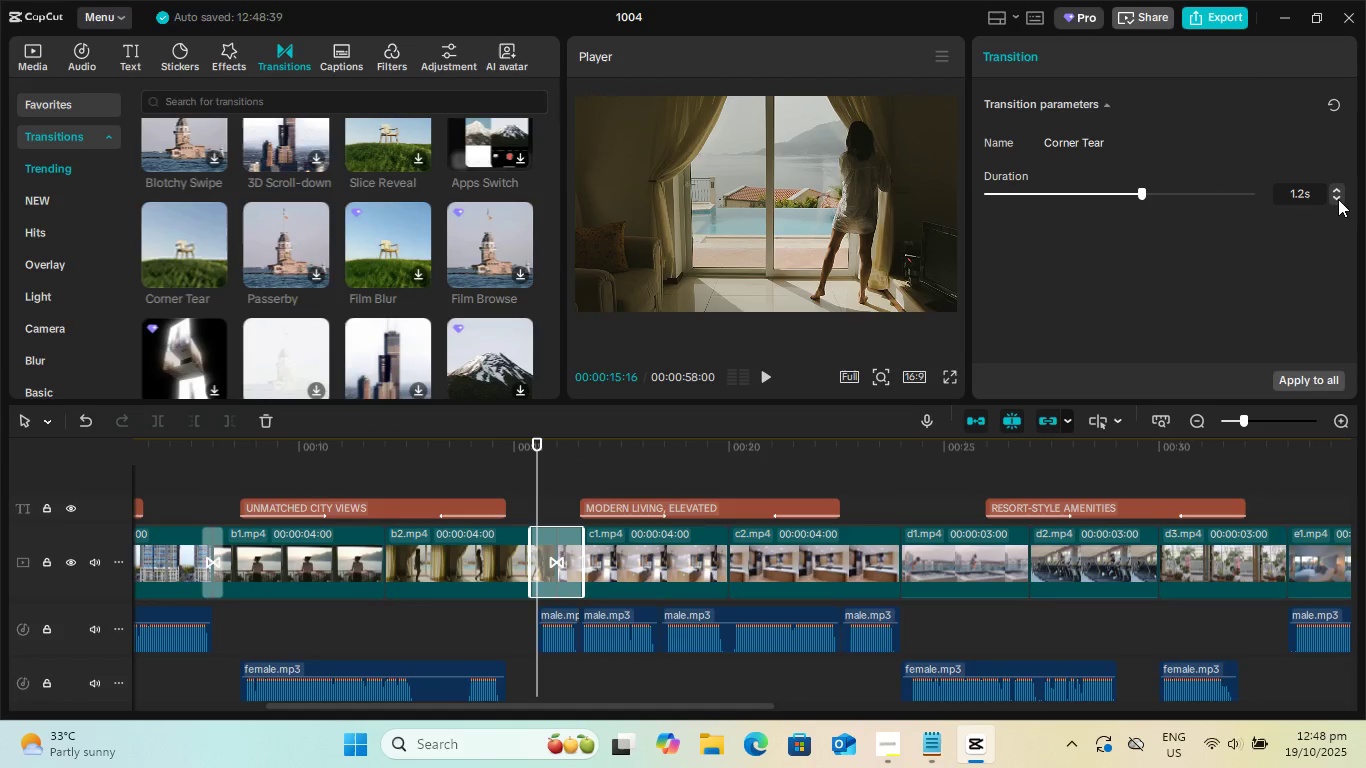 
triple_click([1338, 199])
 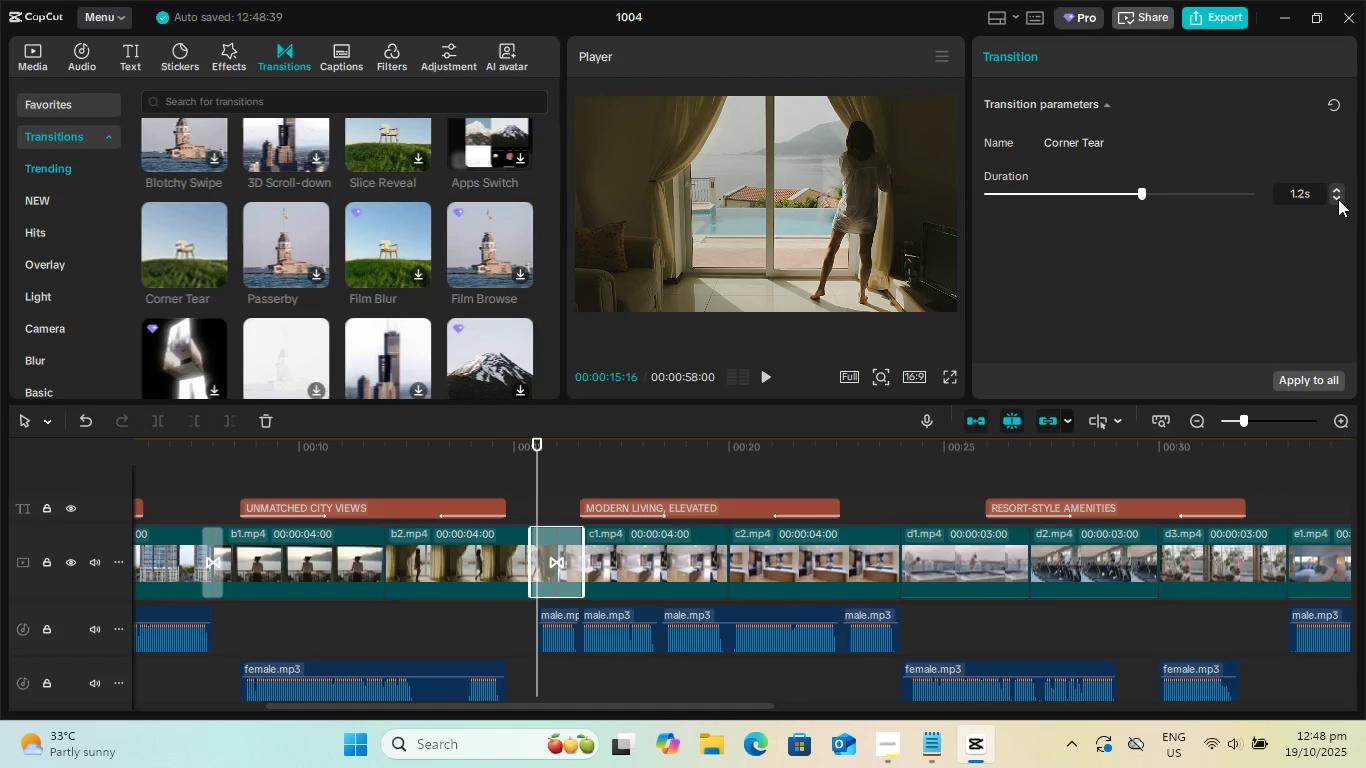 
triple_click([1338, 199])
 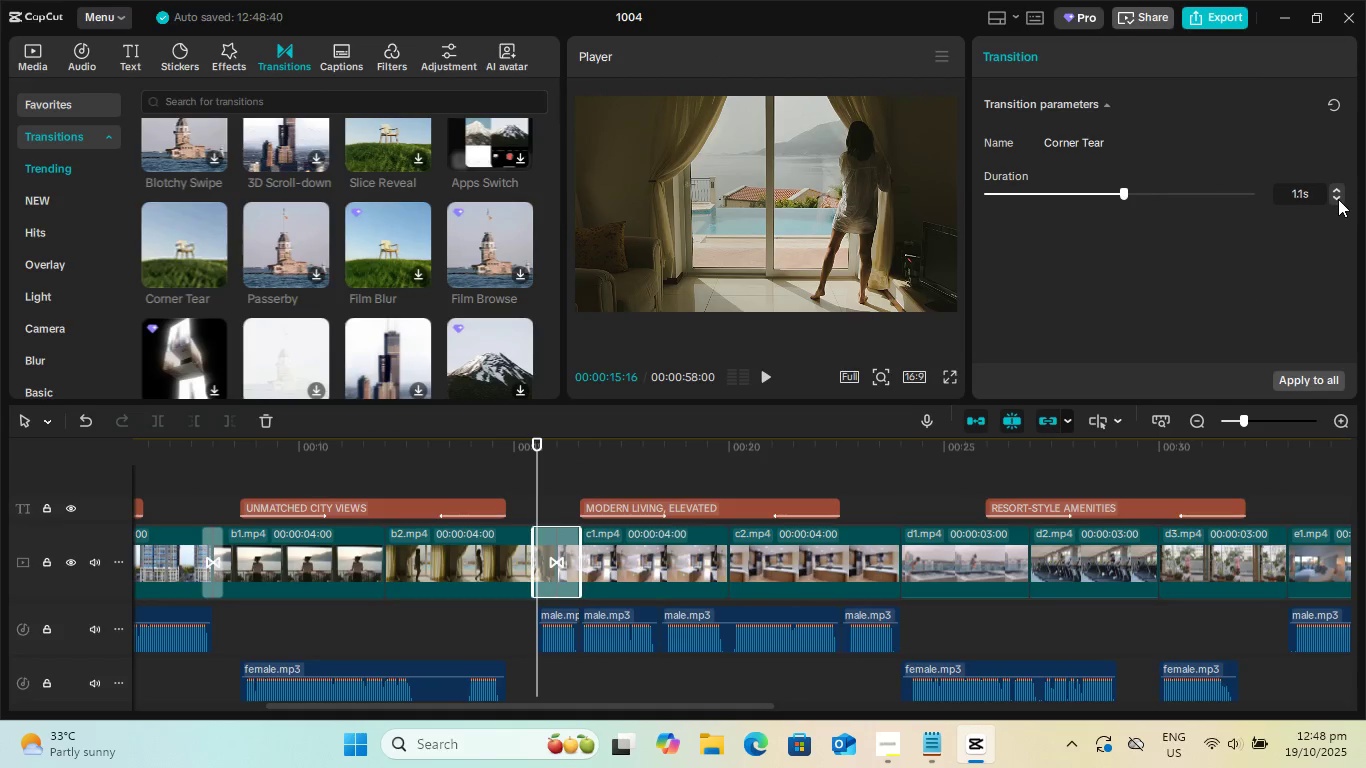 
triple_click([1338, 199])
 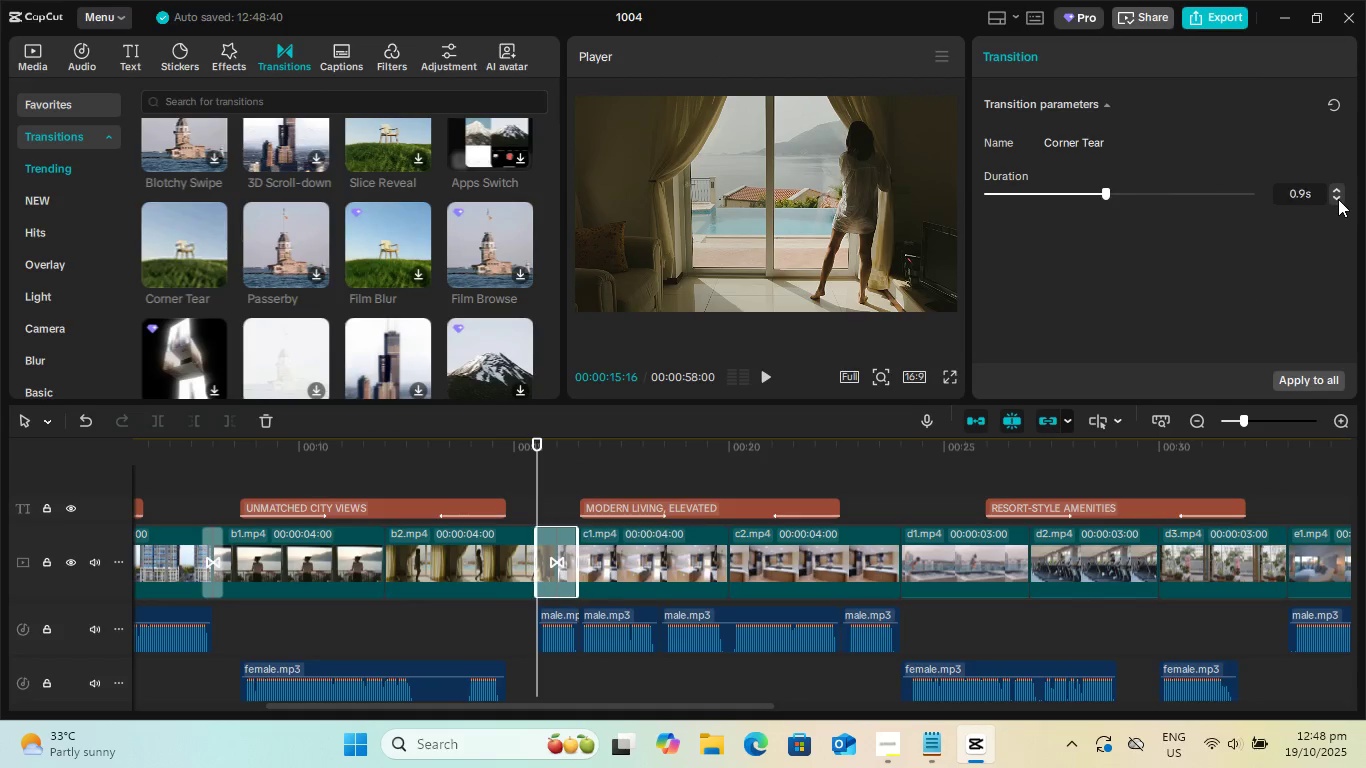 
triple_click([1338, 199])
 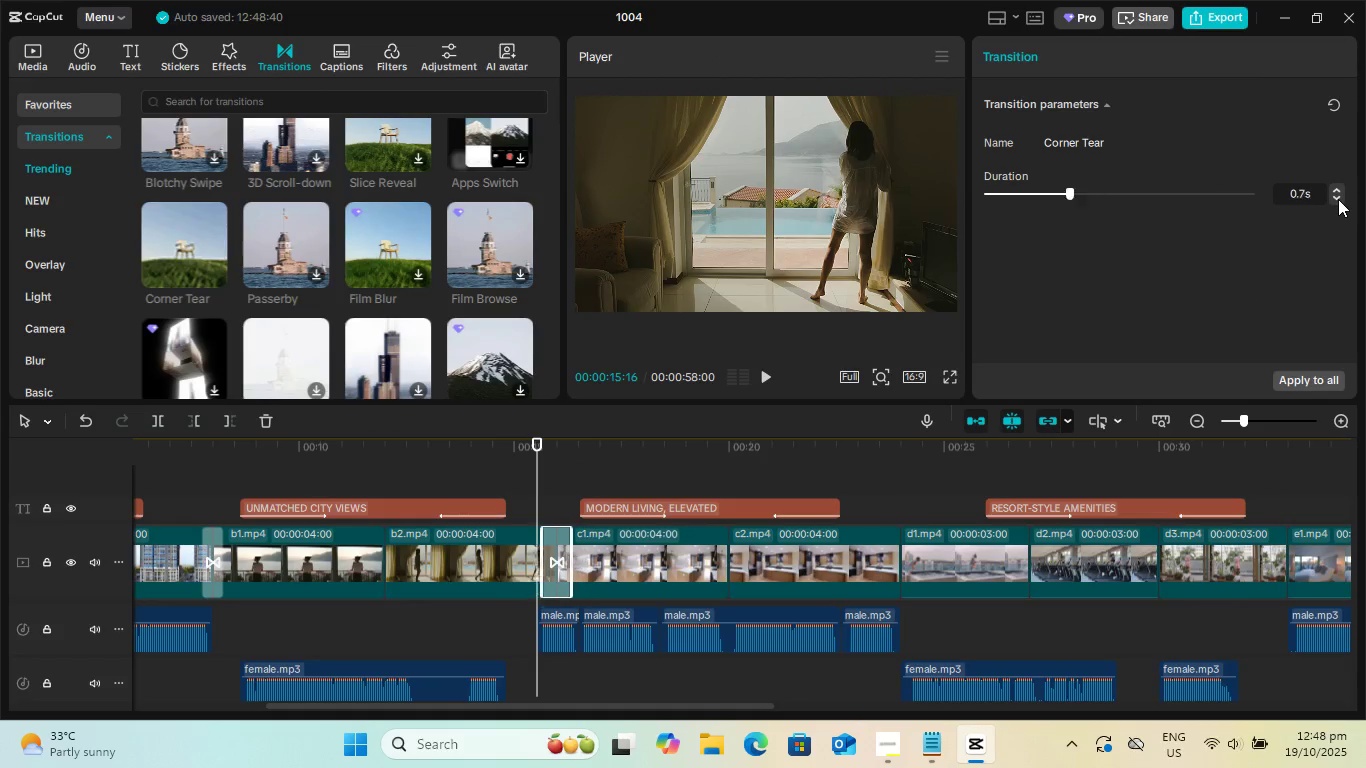 
triple_click([1338, 199])
 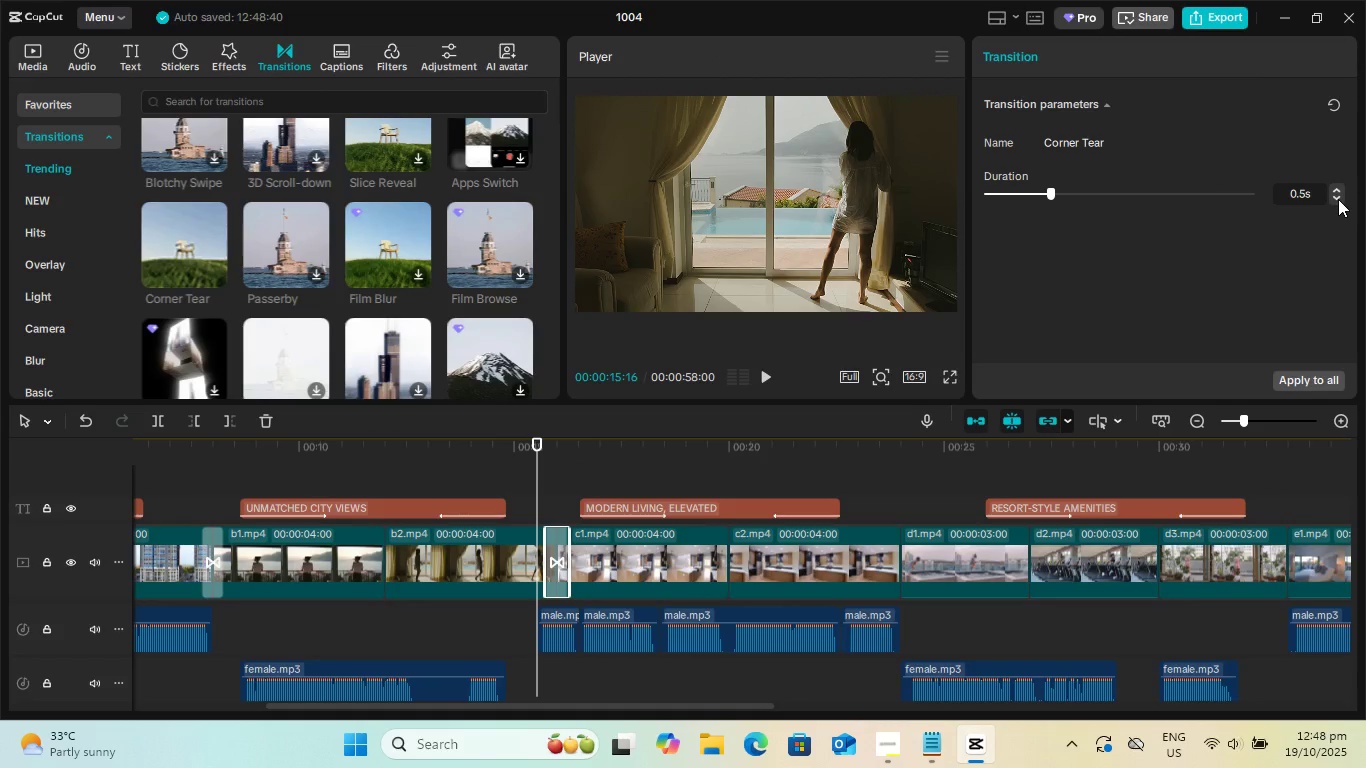 
triple_click([1338, 199])
 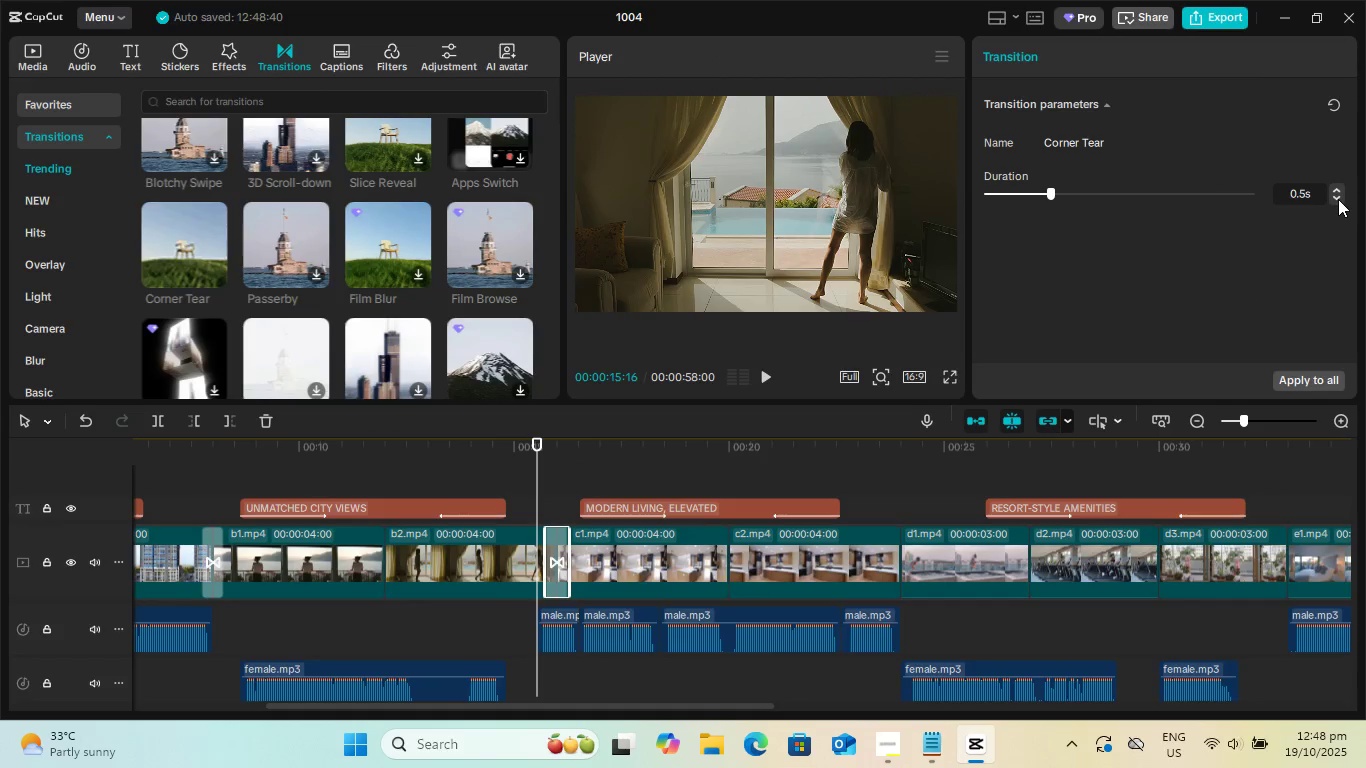 
triple_click([1338, 199])
 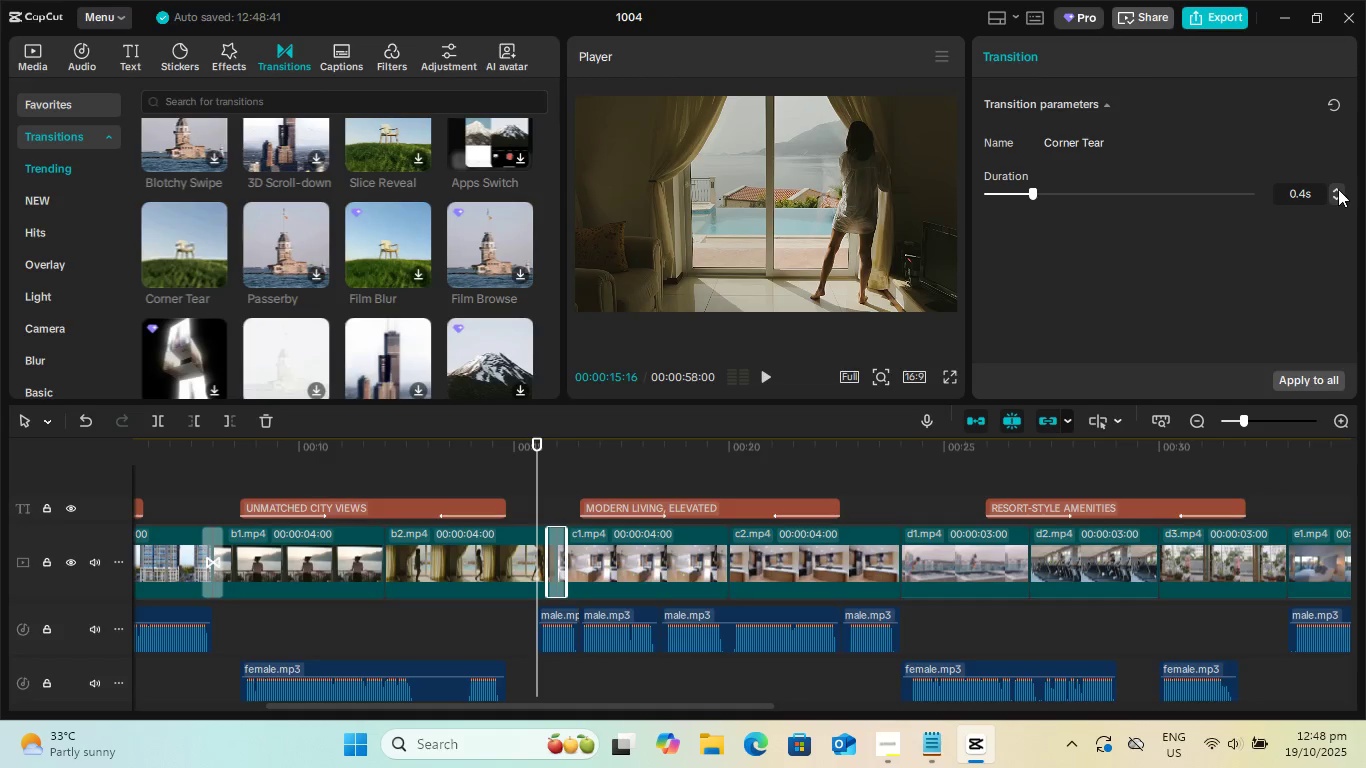 
left_click([1338, 188])
 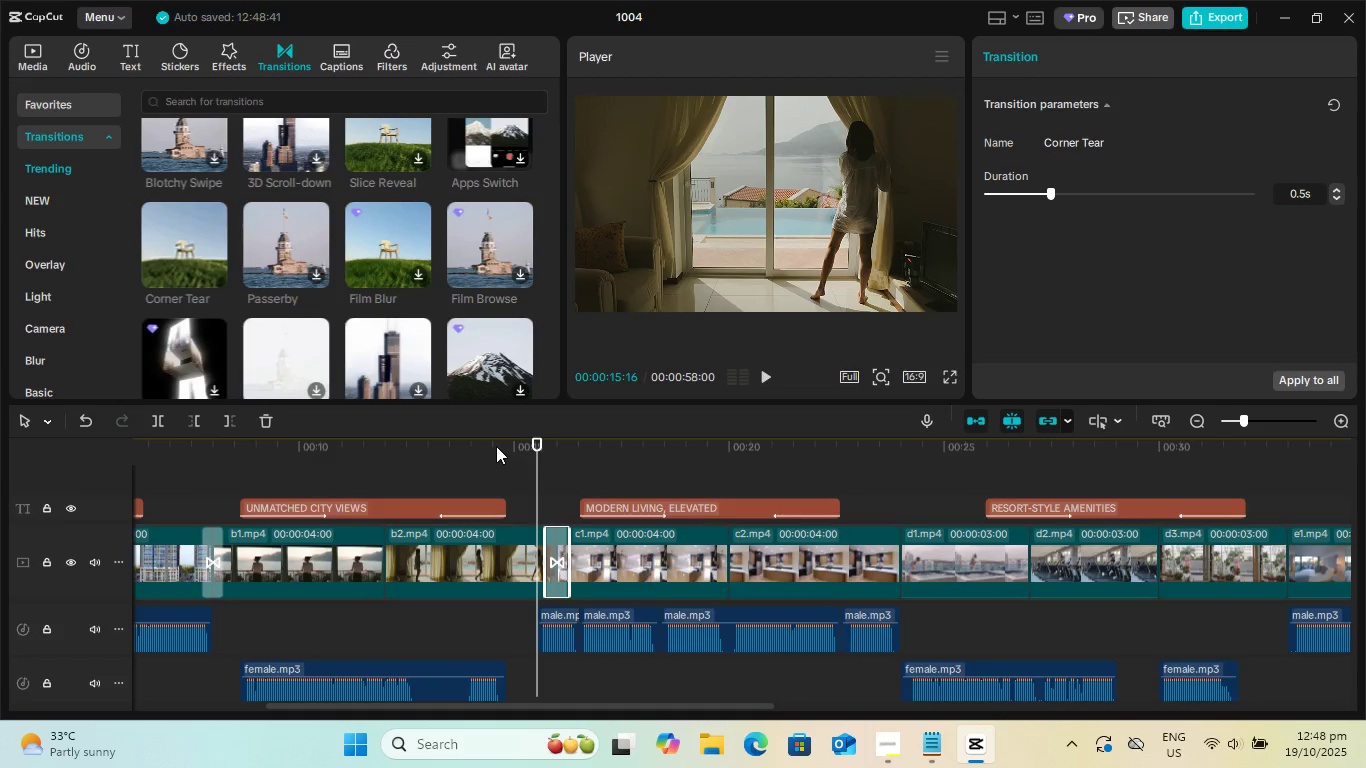 
left_click([495, 445])
 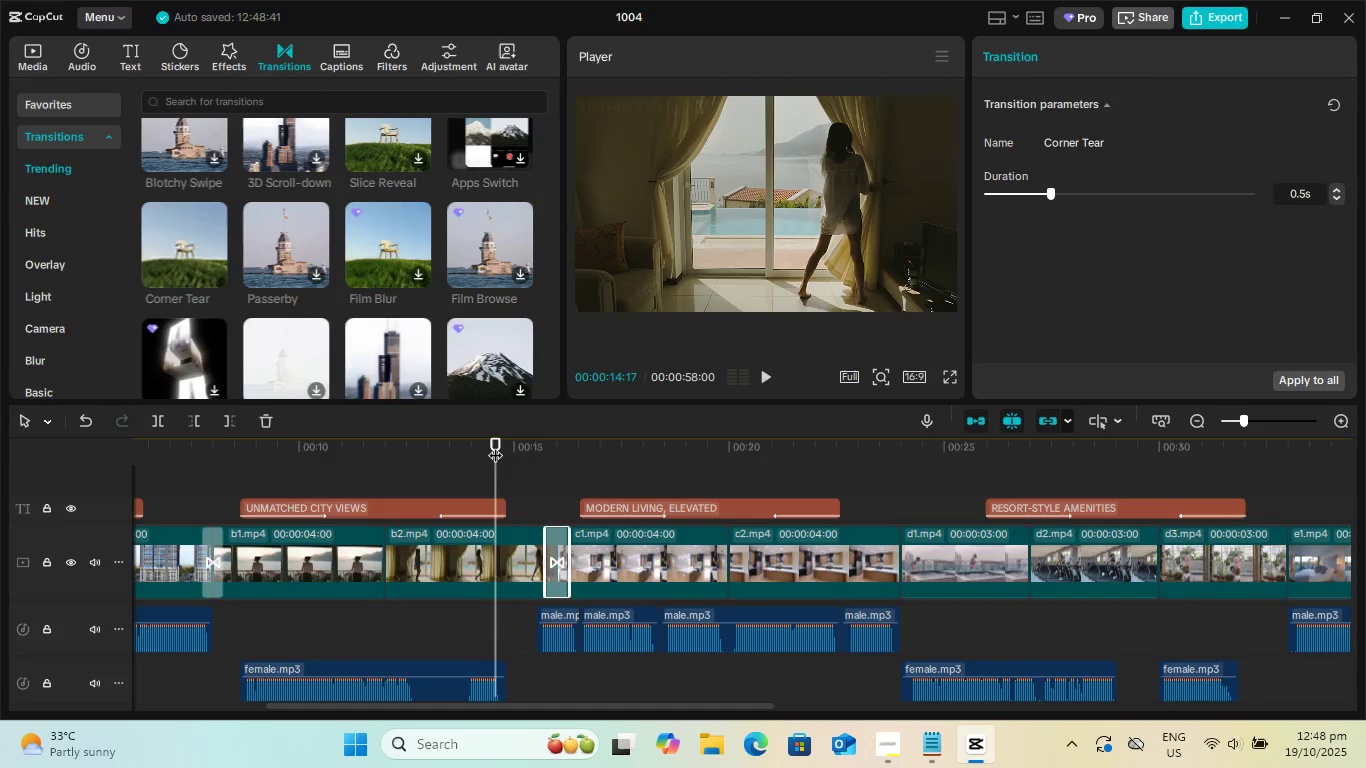 
key(Space)
 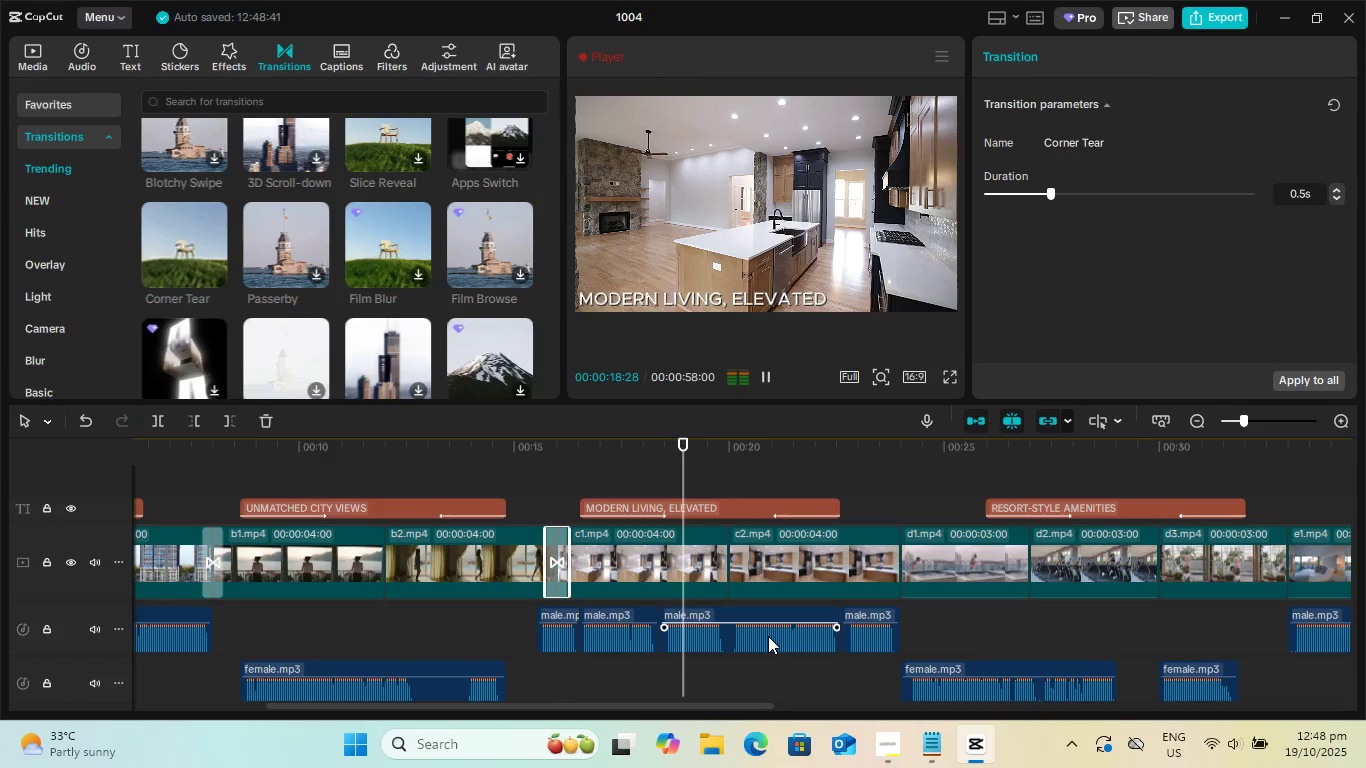 
wait(7.52)
 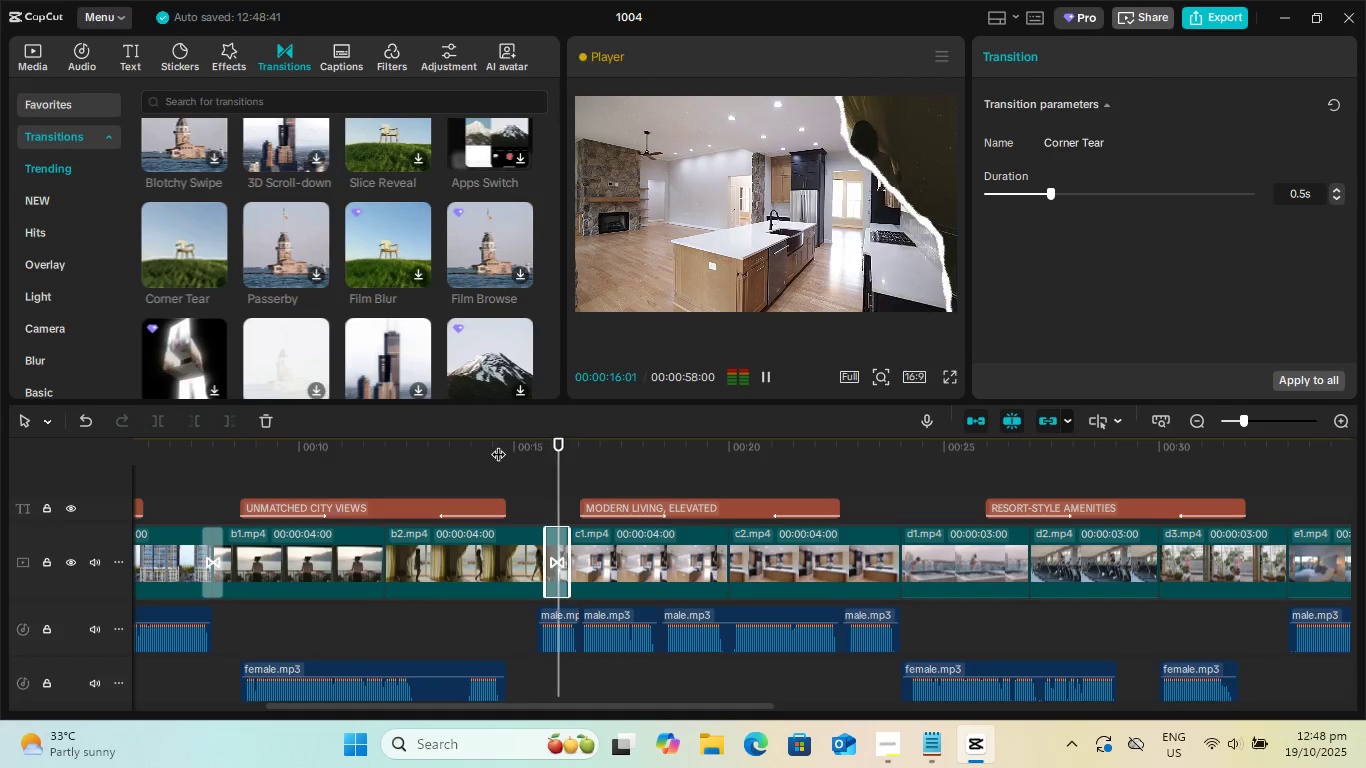 
key(Space)
 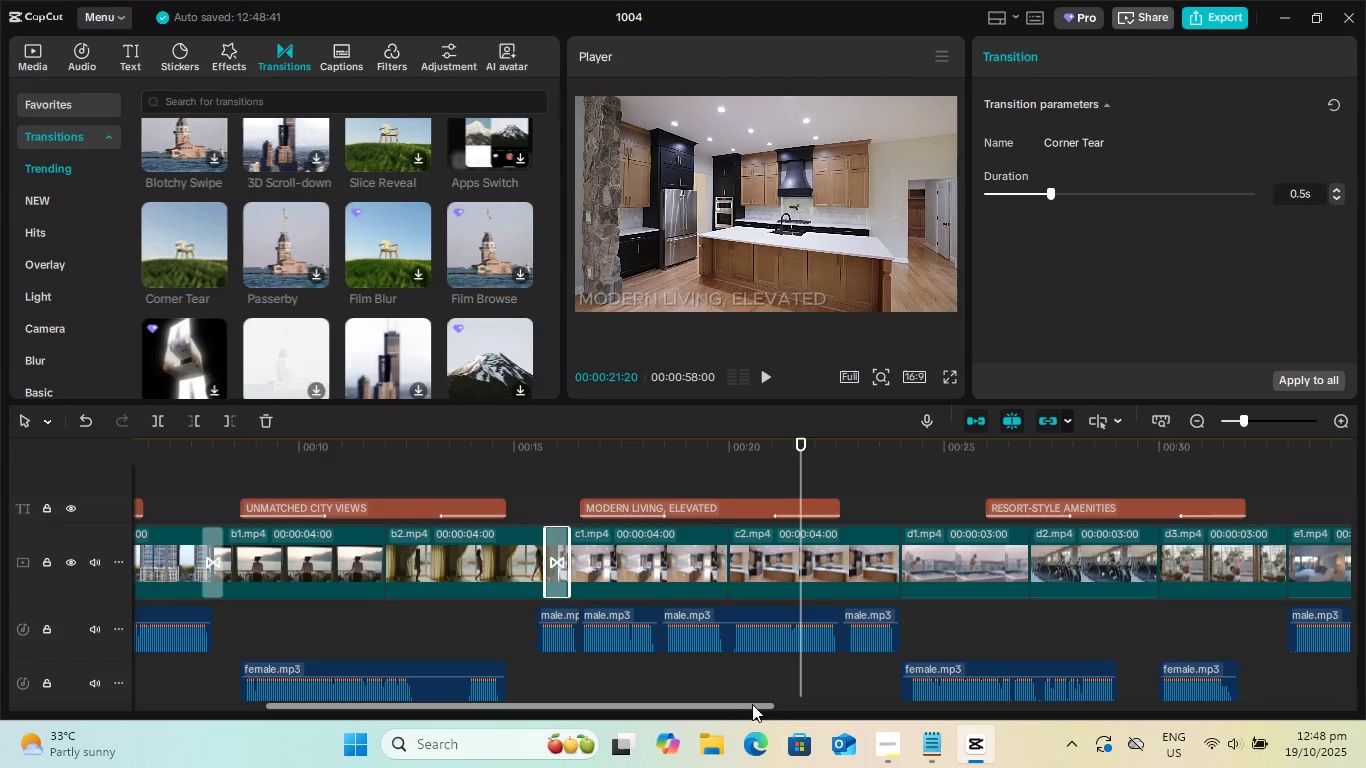 
left_click_drag(start_coordinate=[743, 704], to_coordinate=[840, 700])
 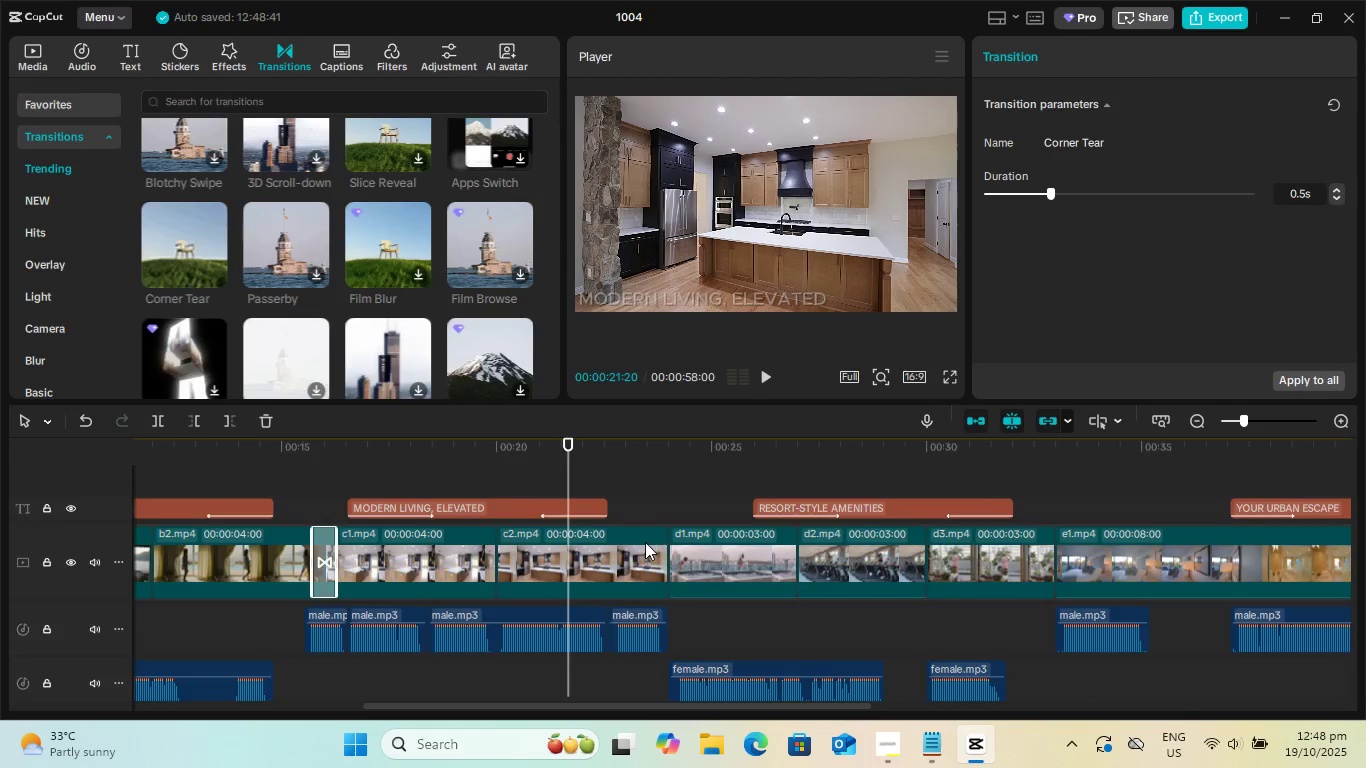 
left_click([645, 542])
 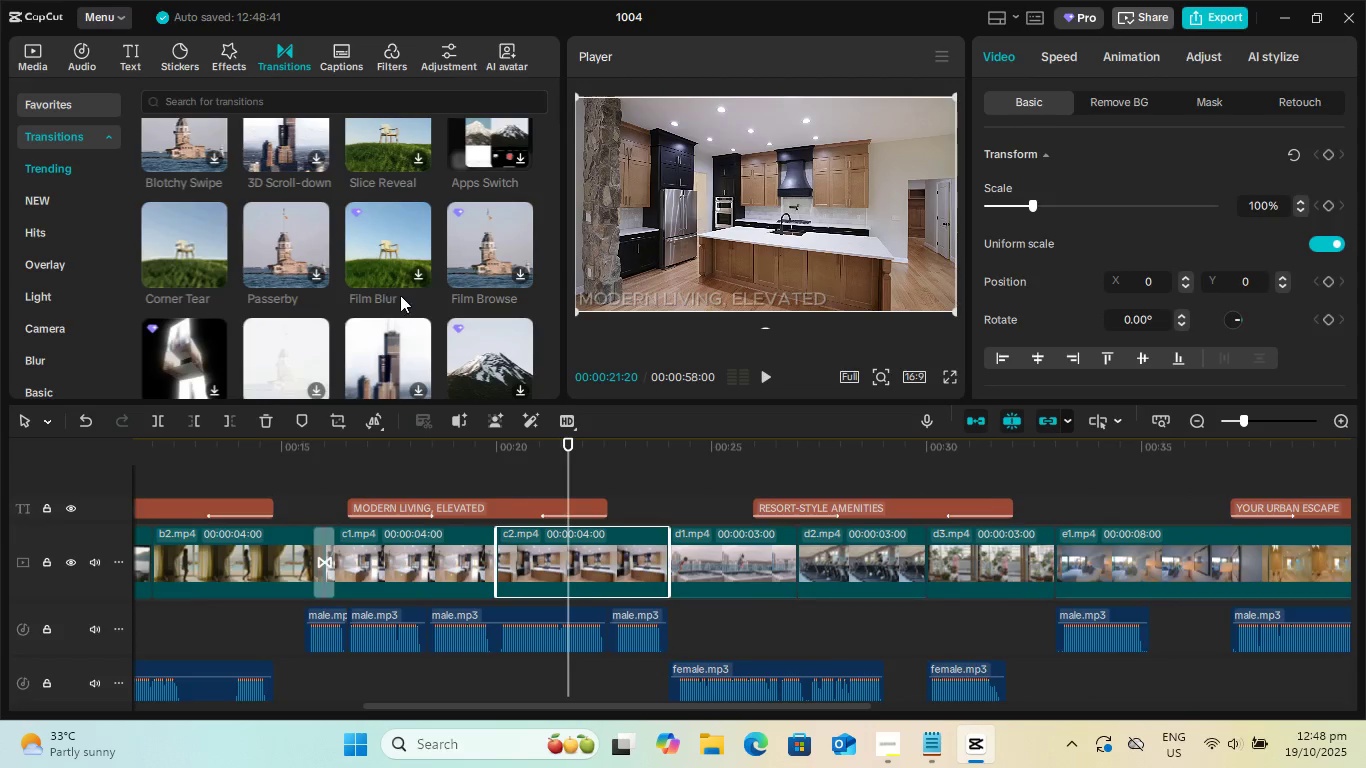 
scroll: coordinate [404, 282], scroll_direction: down, amount: 1.0
 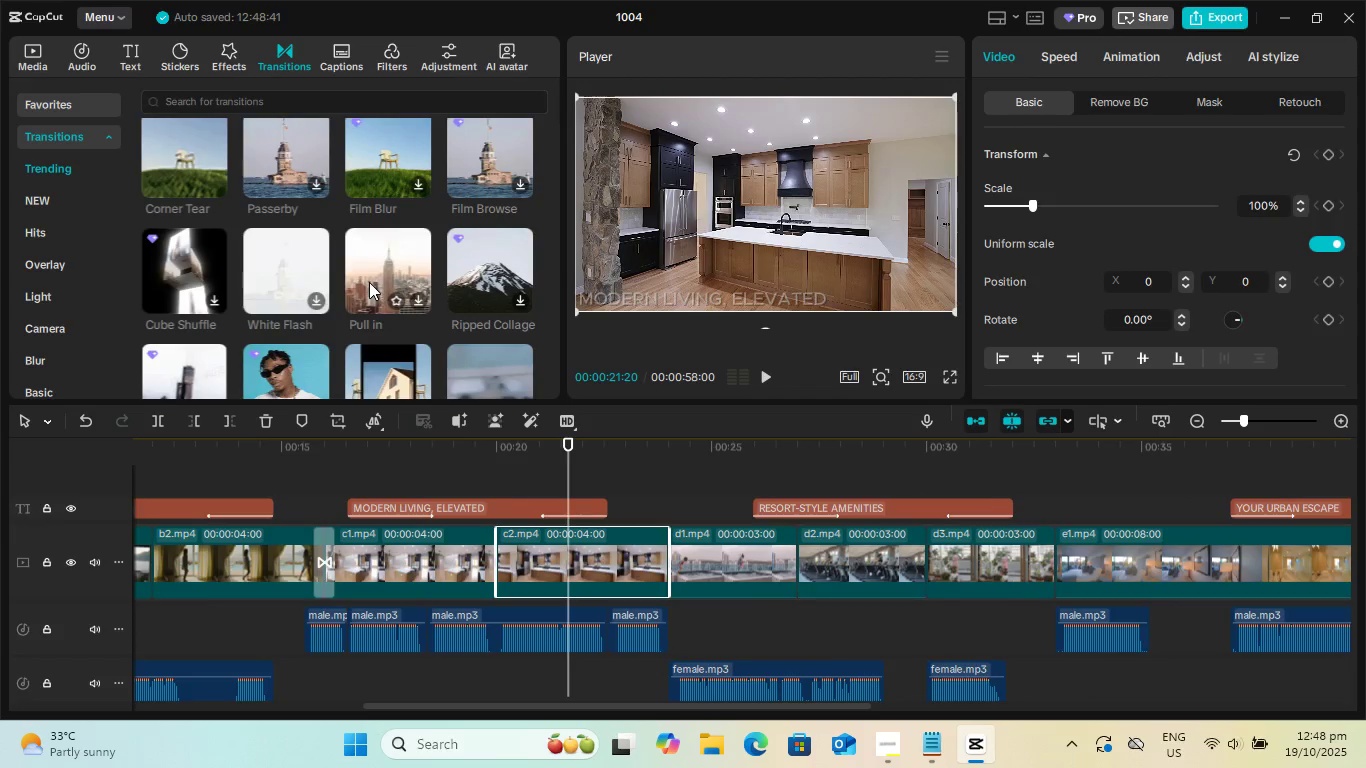 
left_click([415, 296])
 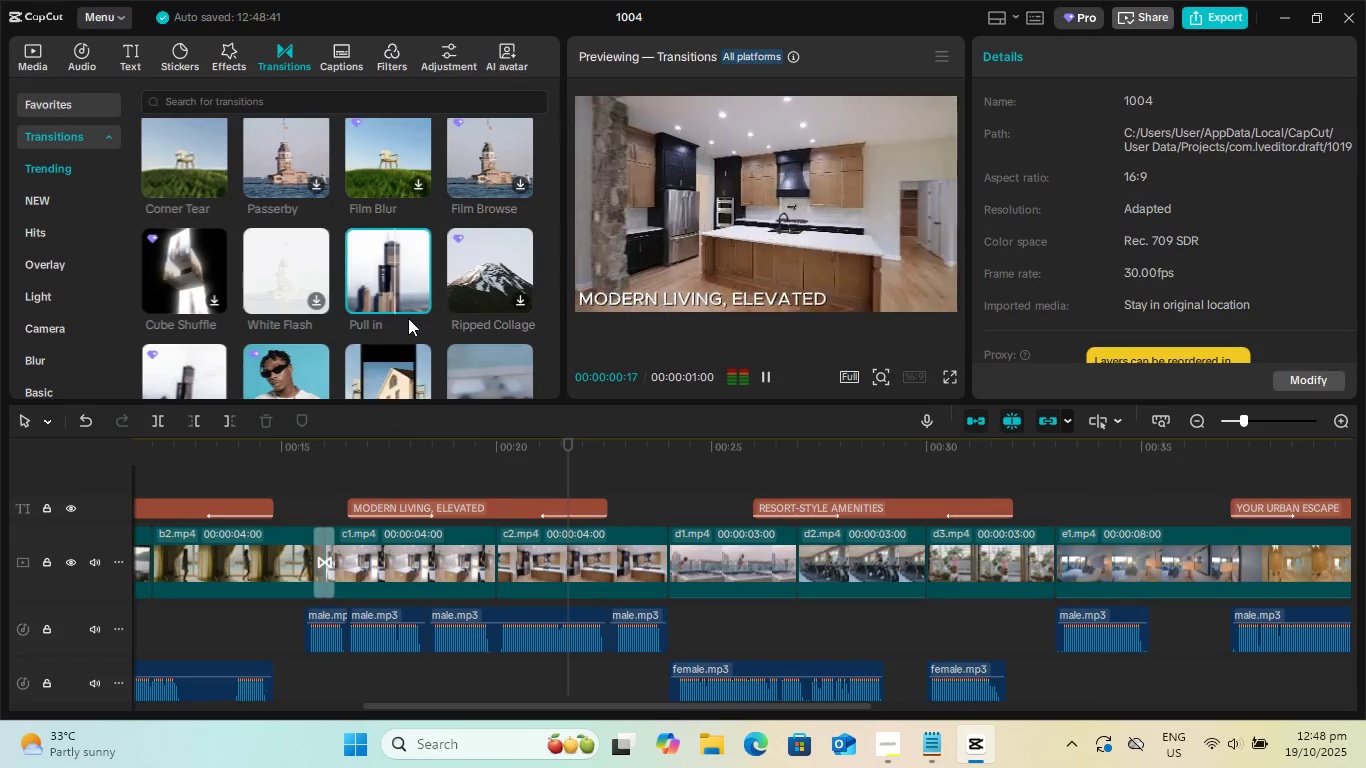 
key(Space)
 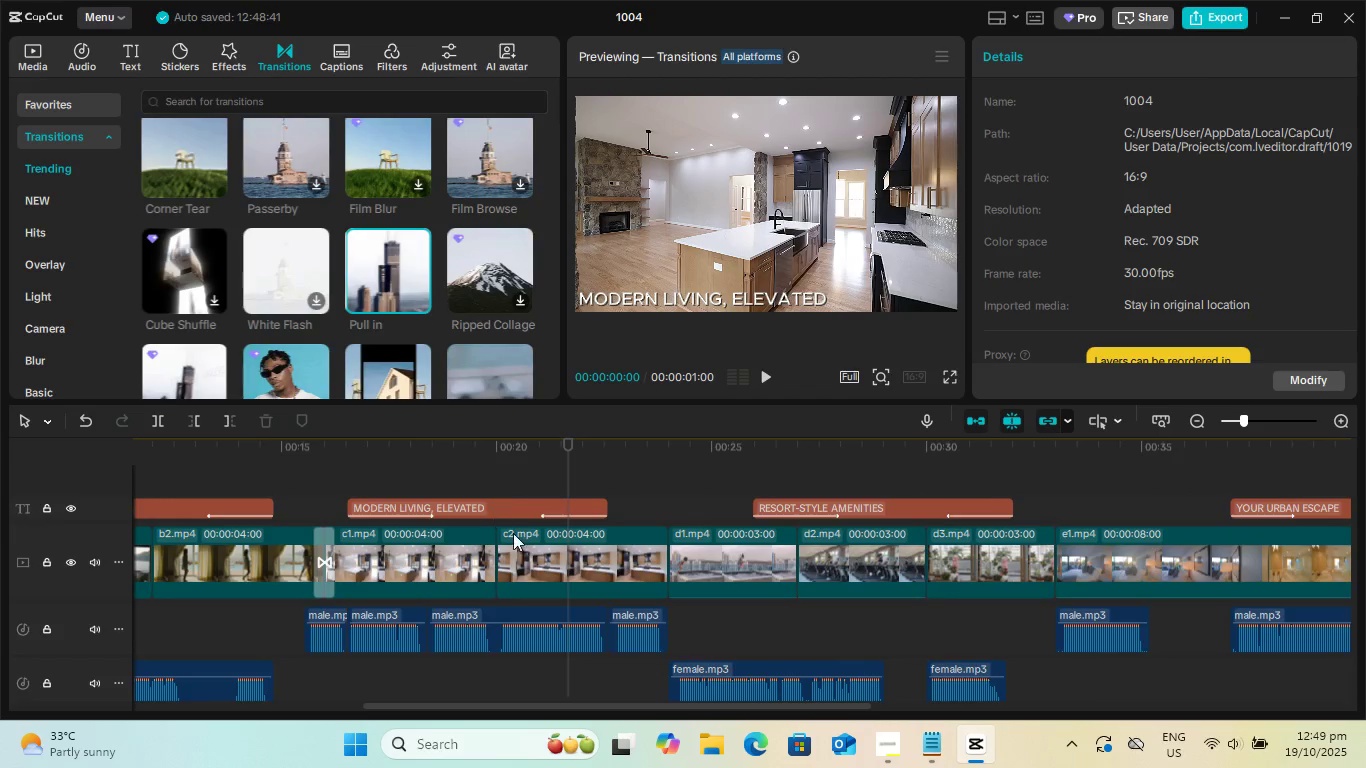 
left_click([614, 553])
 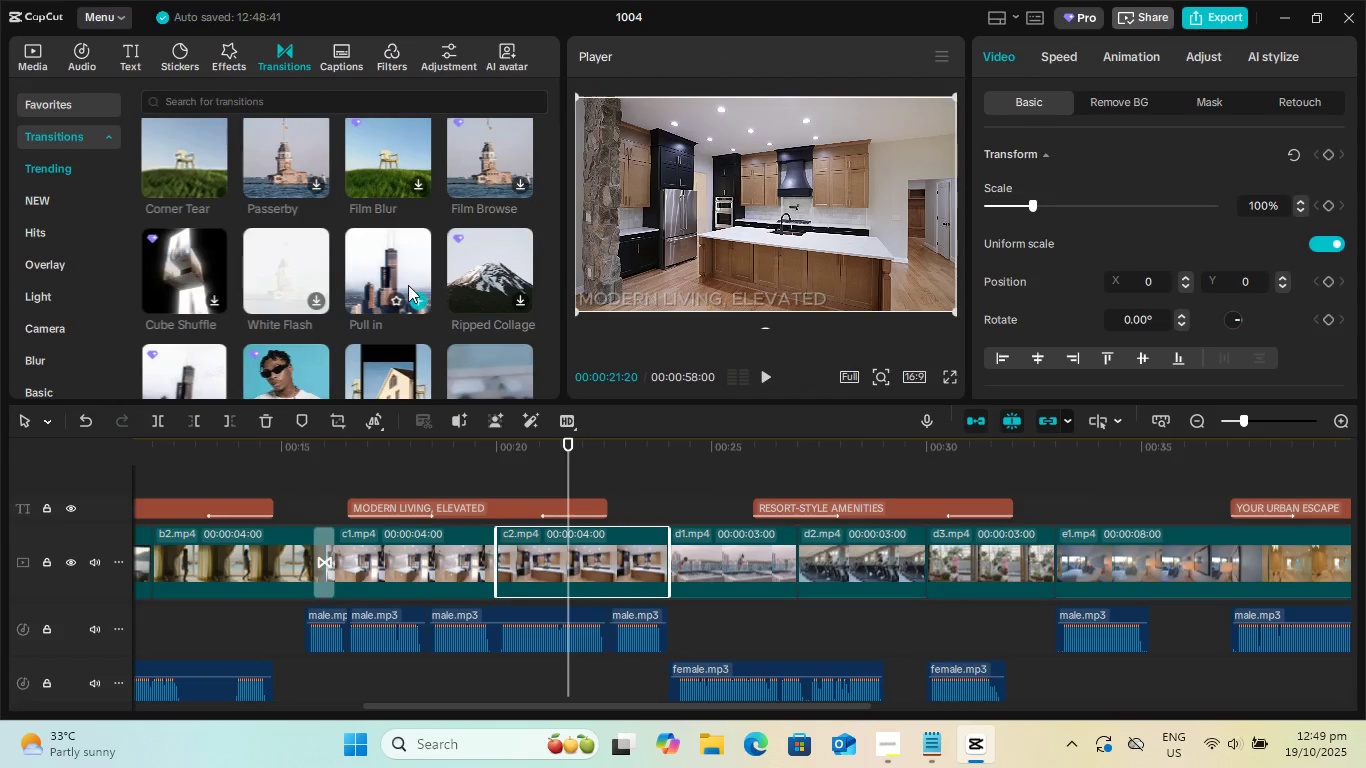 
left_click([392, 271])
 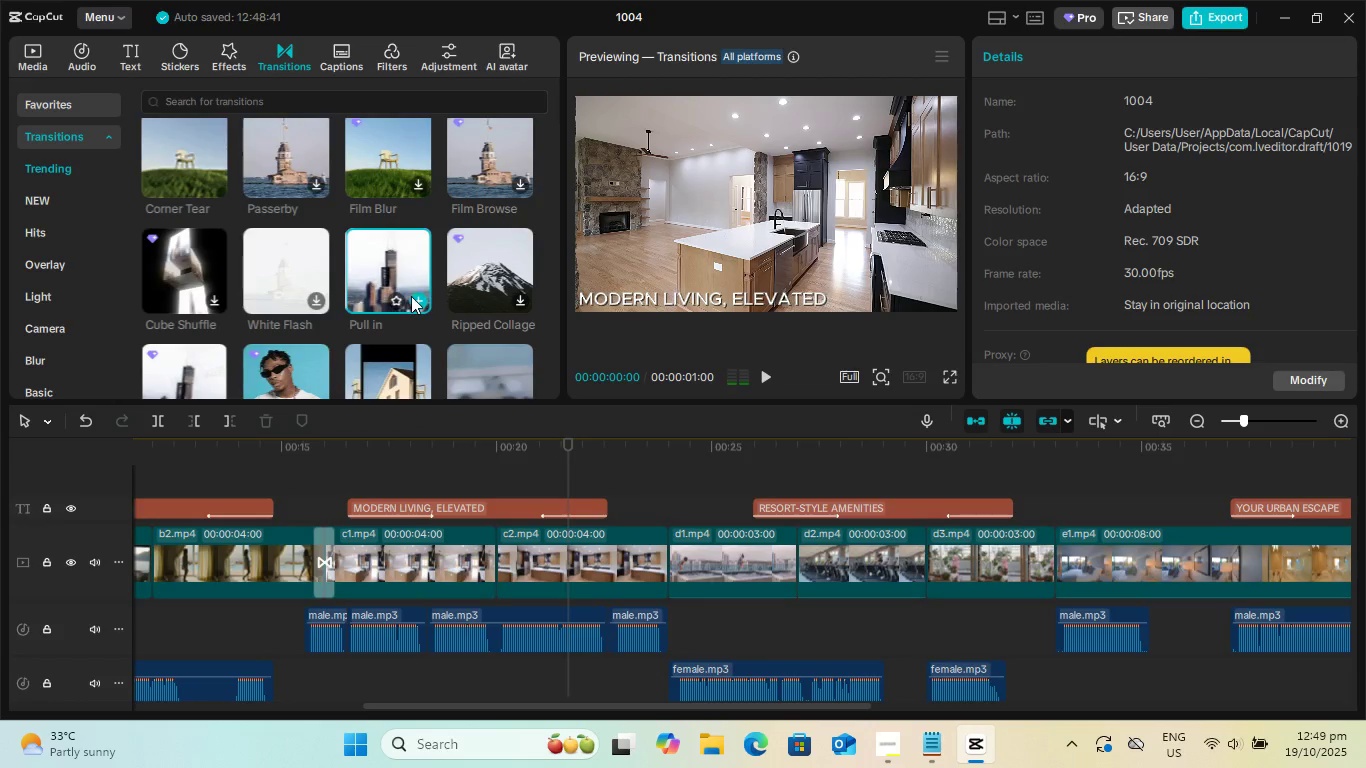 
left_click([419, 299])
 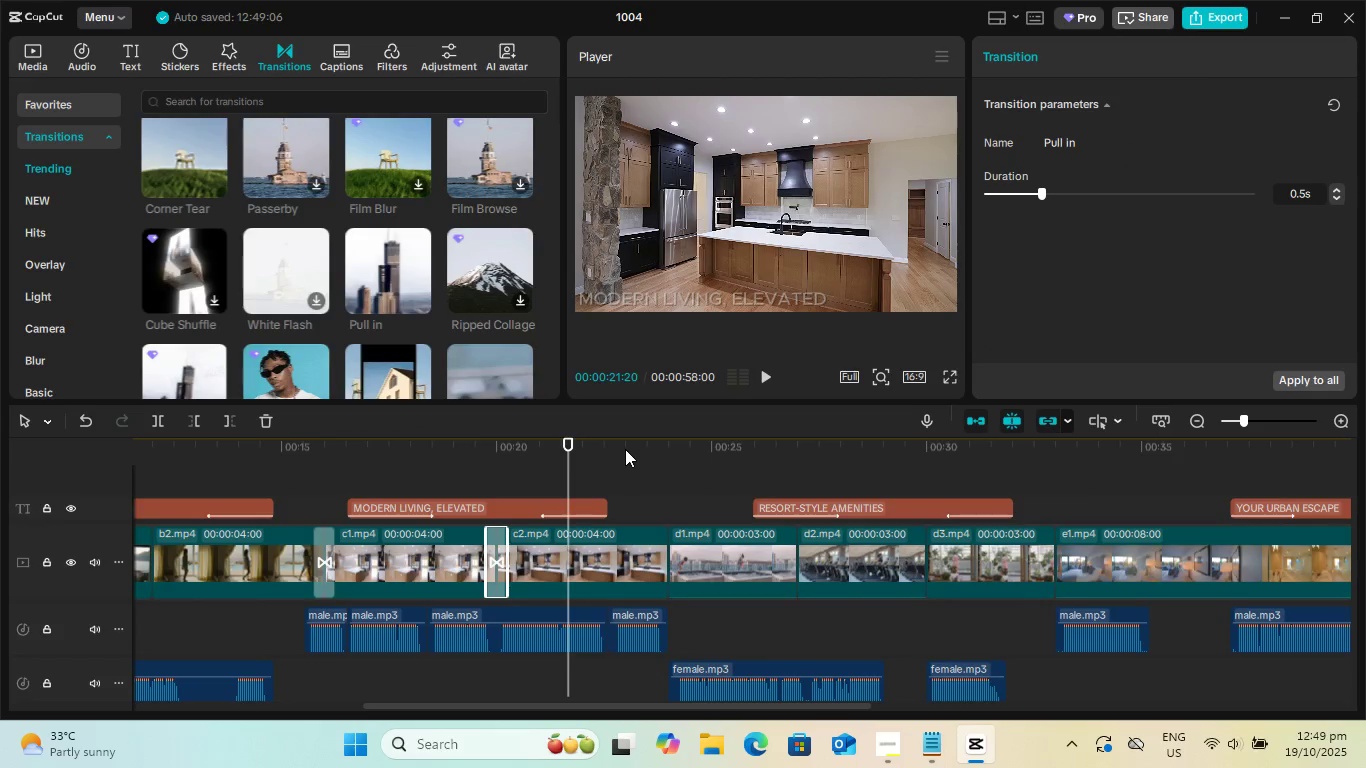 
key(Control+Z)
 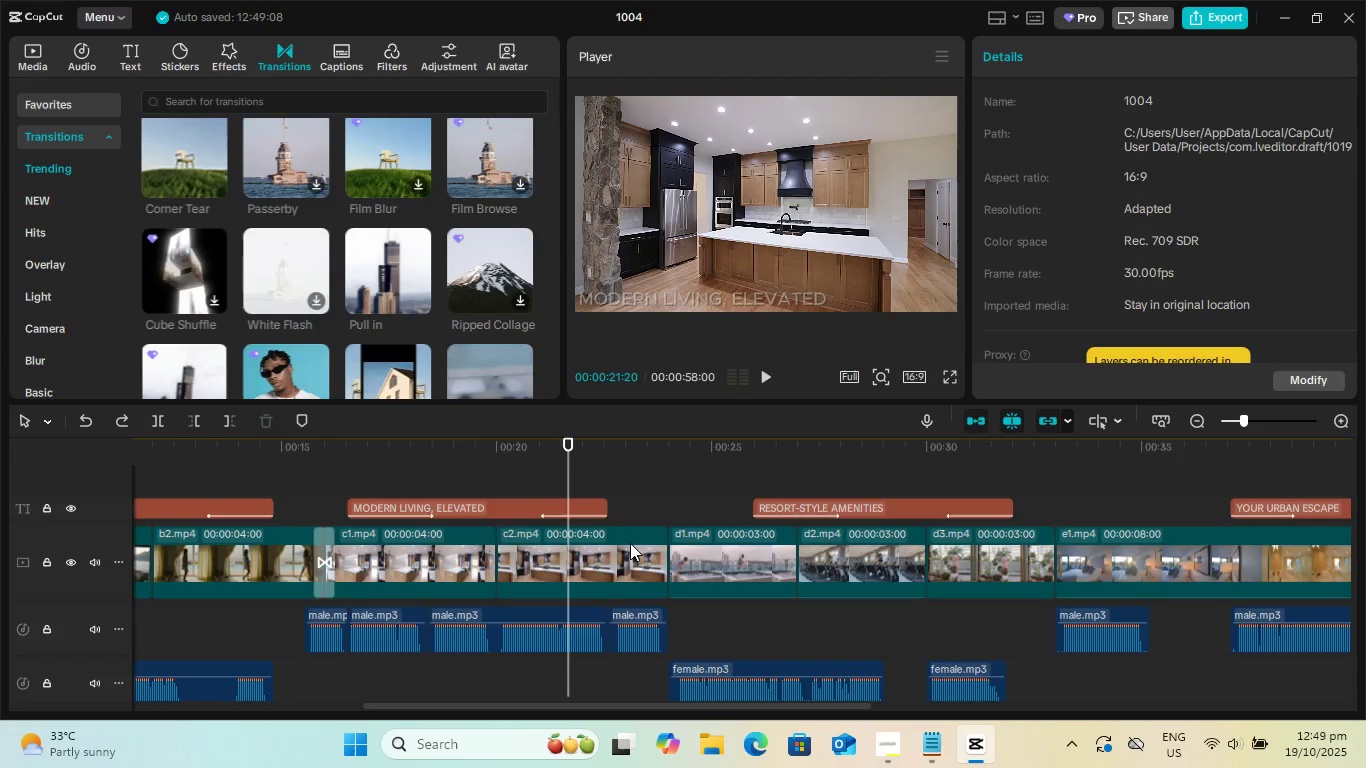 
left_click([630, 543])
 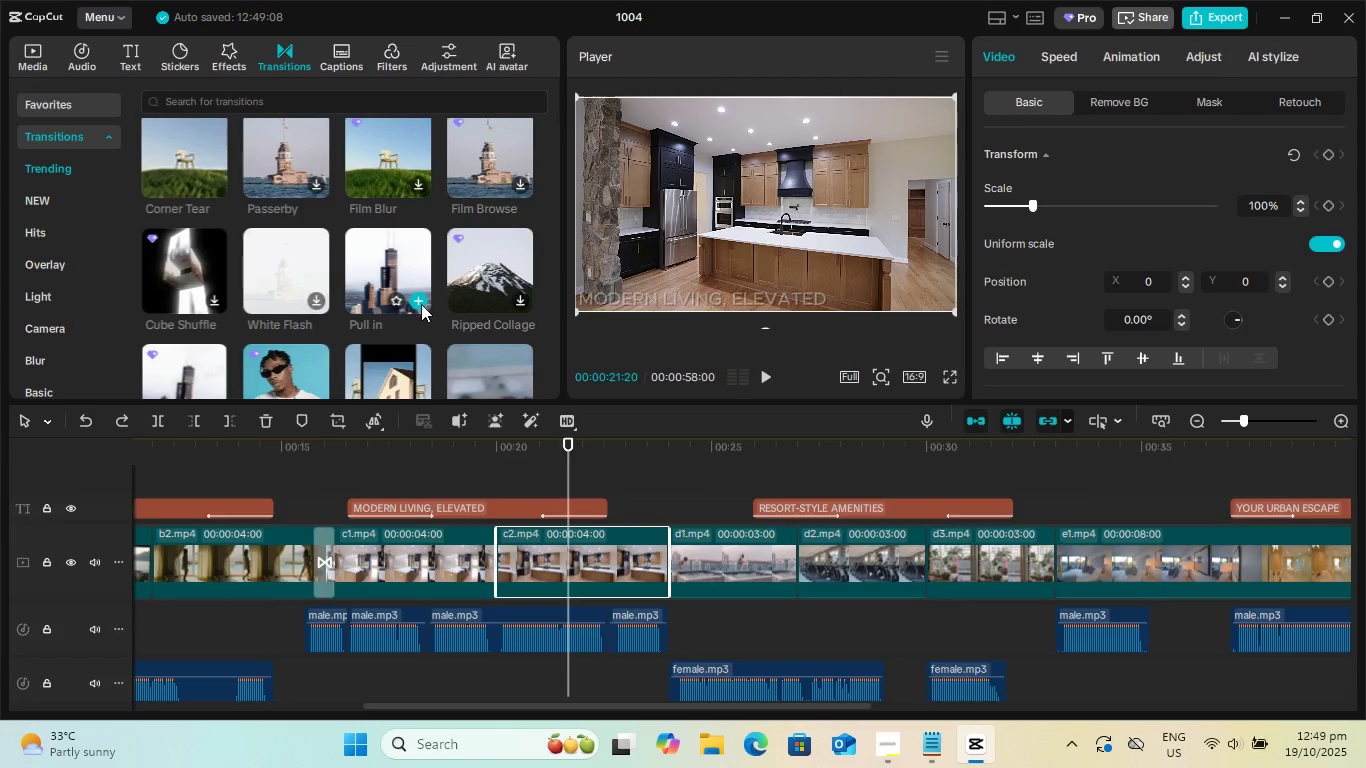 
left_click([422, 304])
 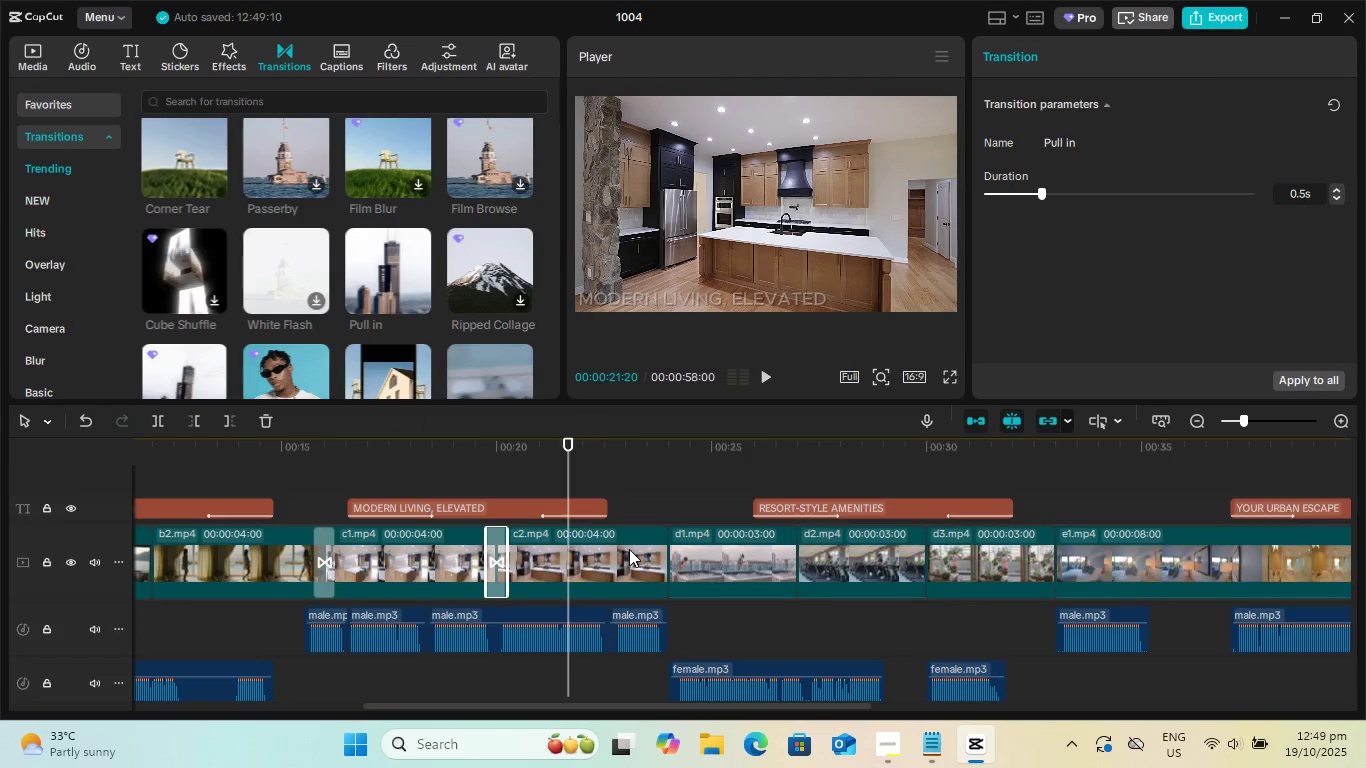 
key(Control+Z)
 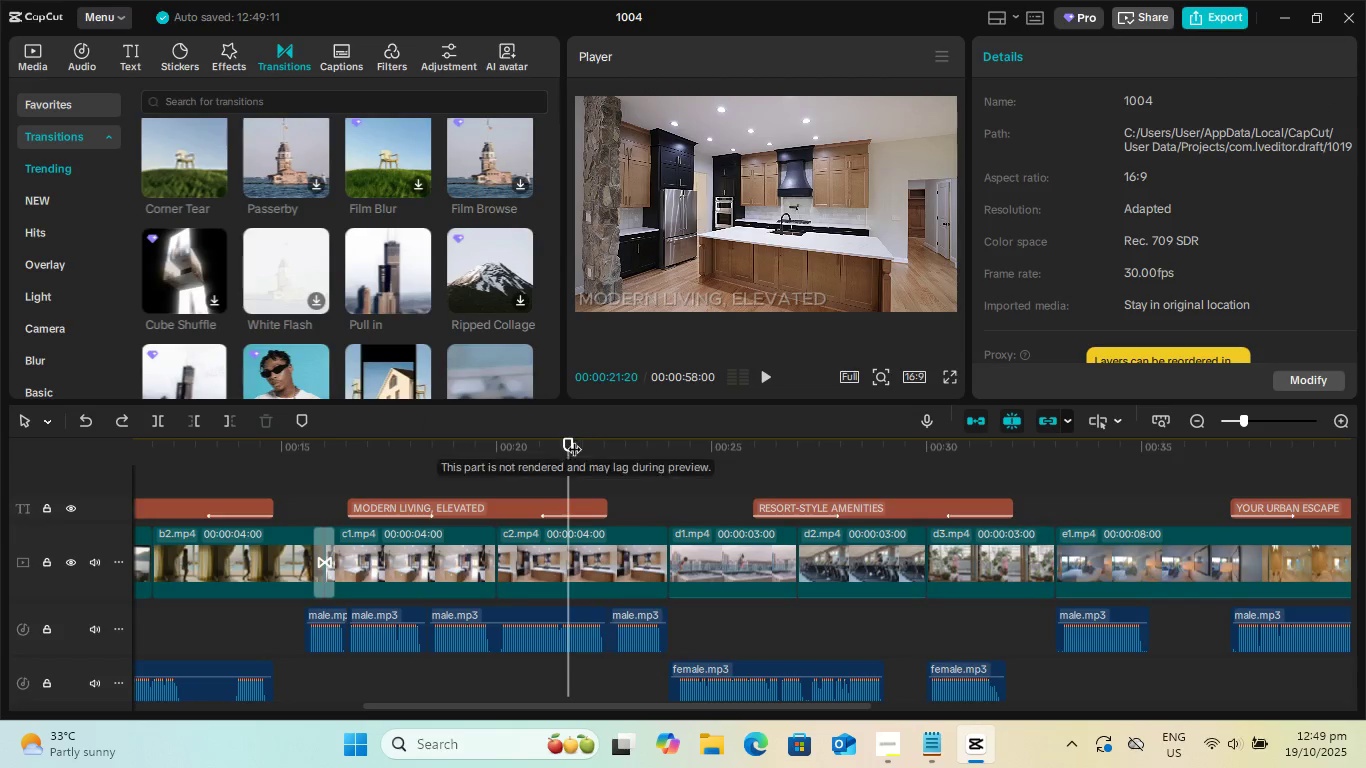 
left_click_drag(start_coordinate=[570, 440], to_coordinate=[655, 448])
 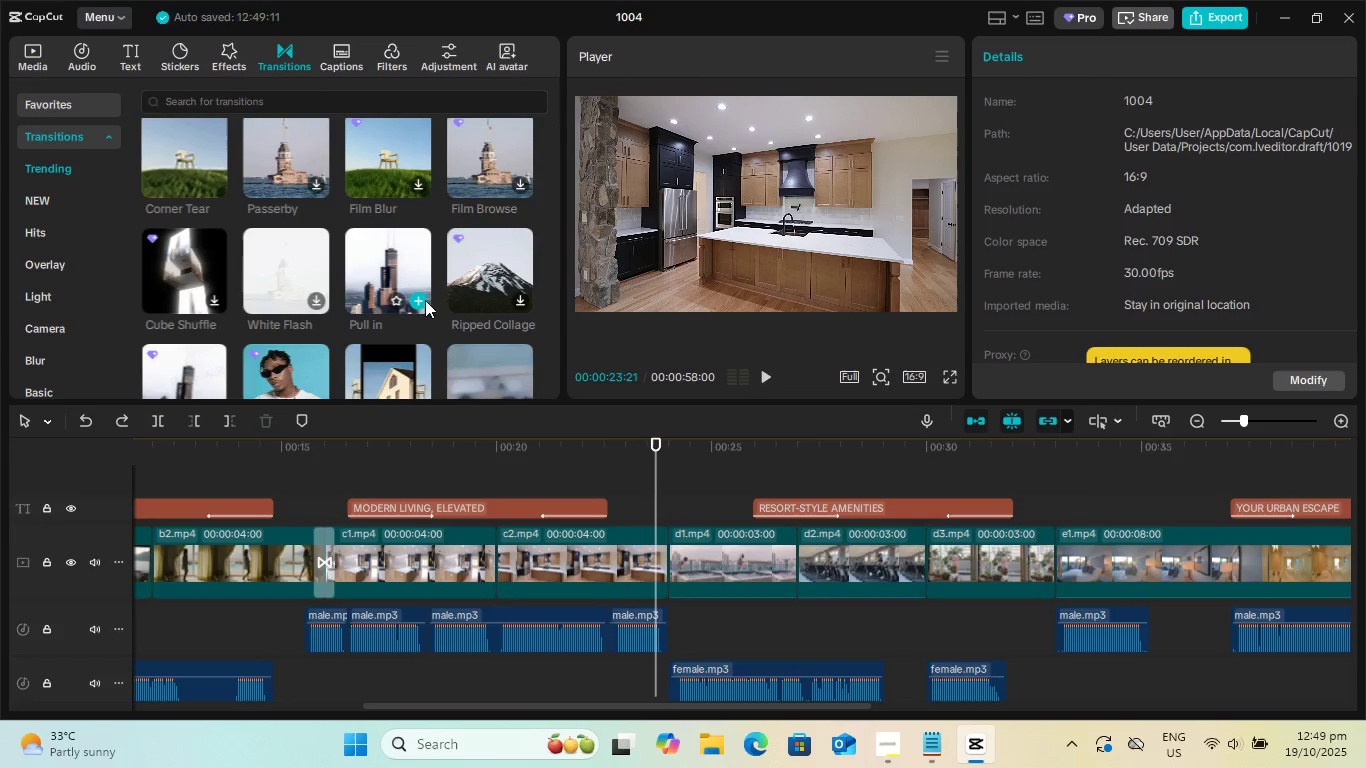 
left_click([419, 302])
 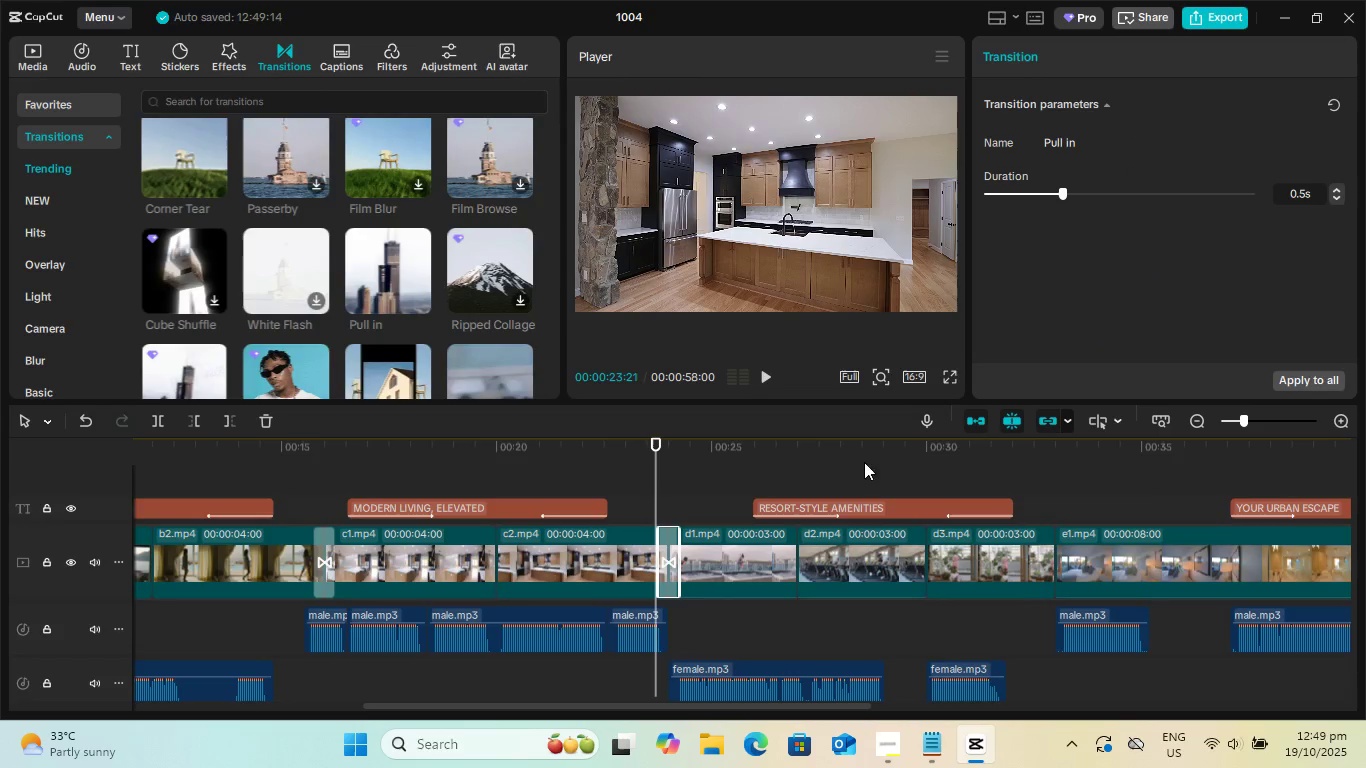 
left_click([594, 450])
 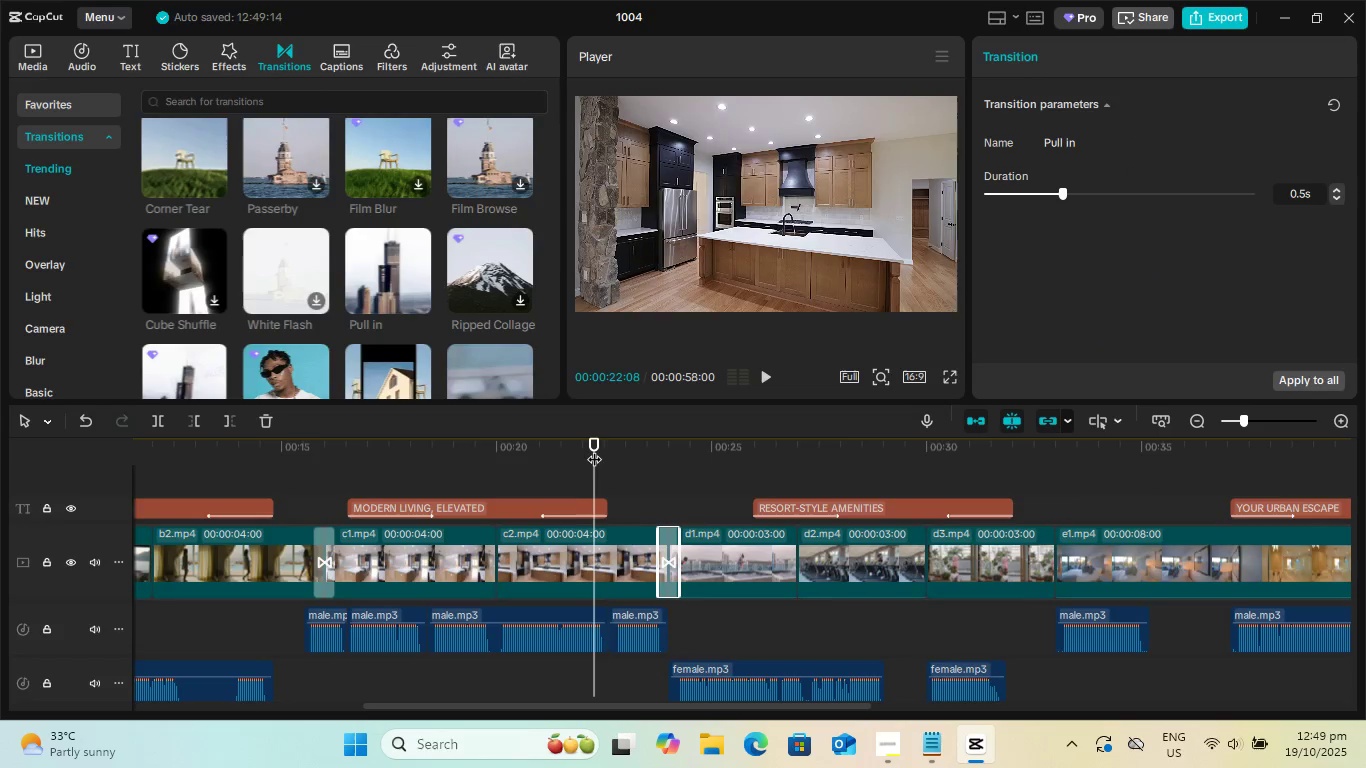 
key(Space)
 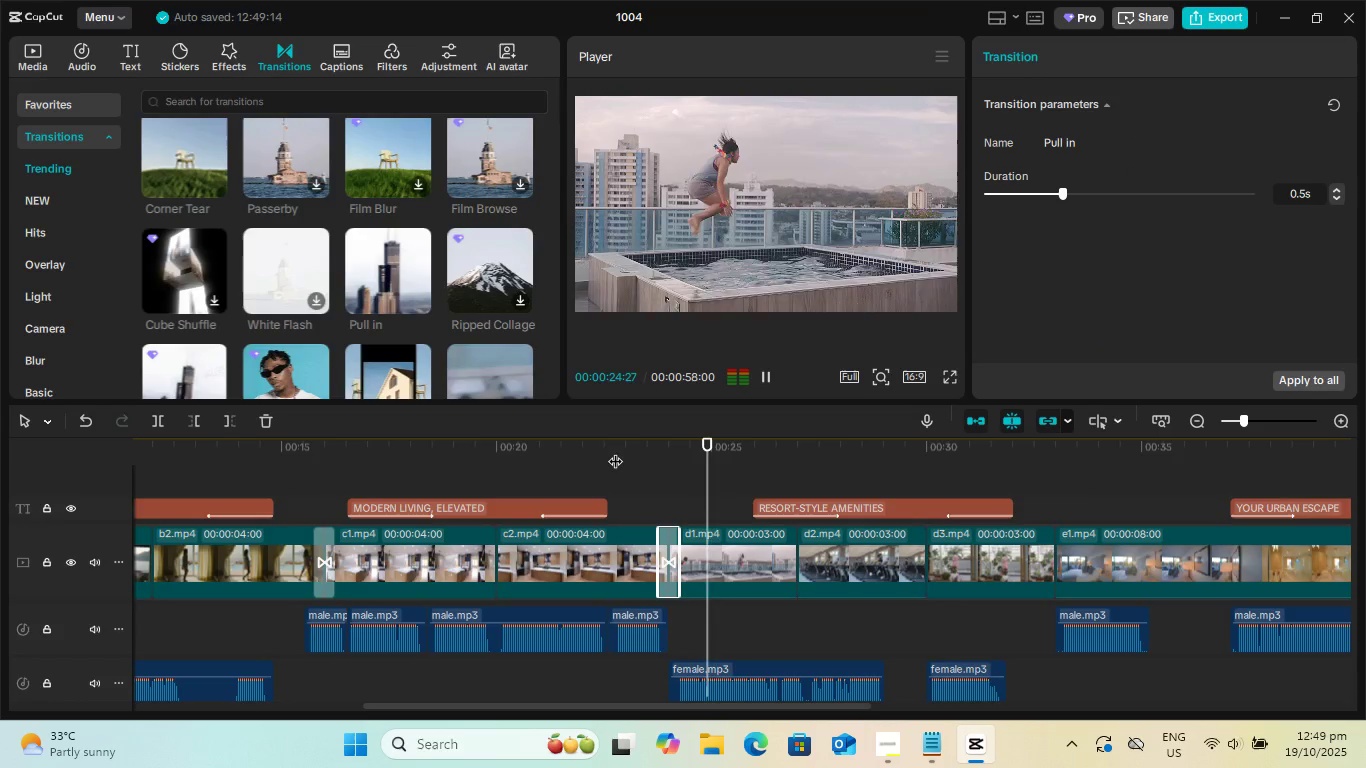 
key(Space)
 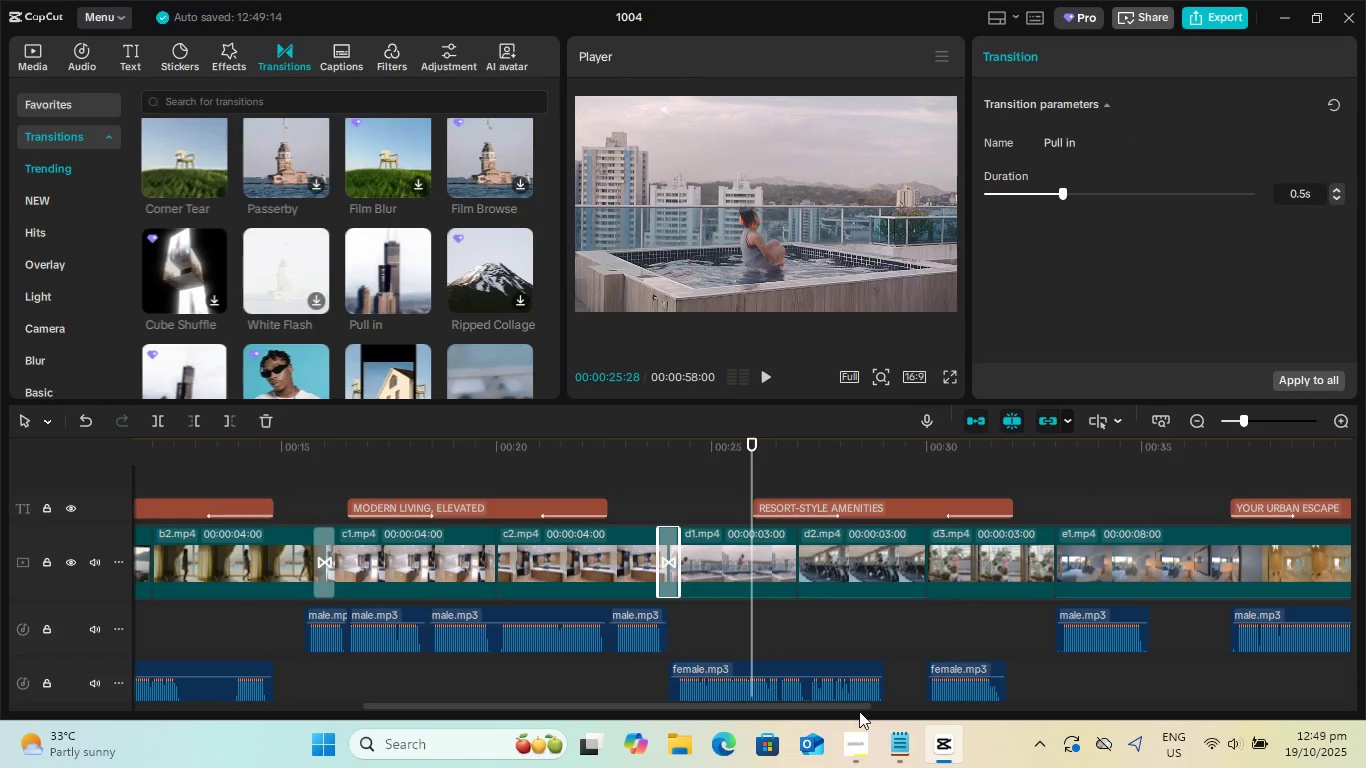 
left_click_drag(start_coordinate=[853, 707], to_coordinate=[995, 700])
 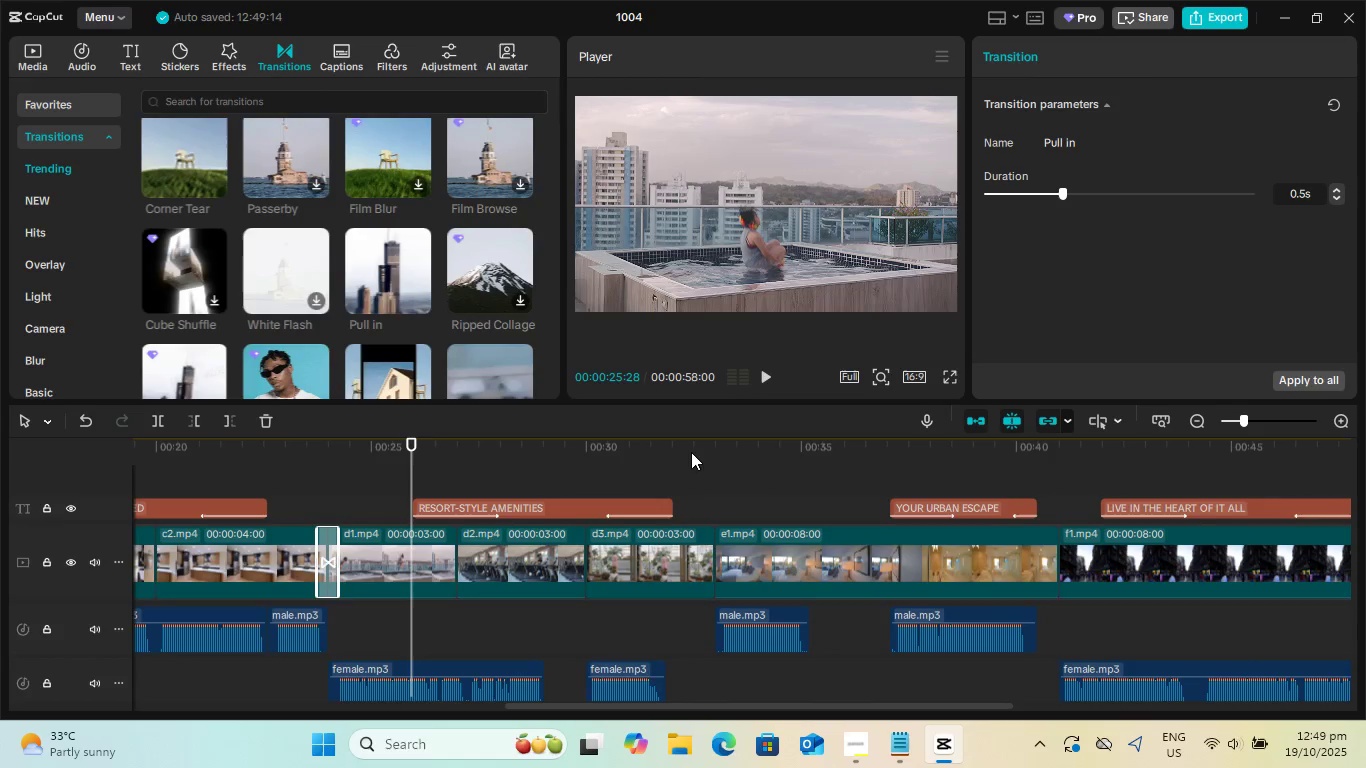 
left_click_drag(start_coordinate=[688, 446], to_coordinate=[702, 449])
 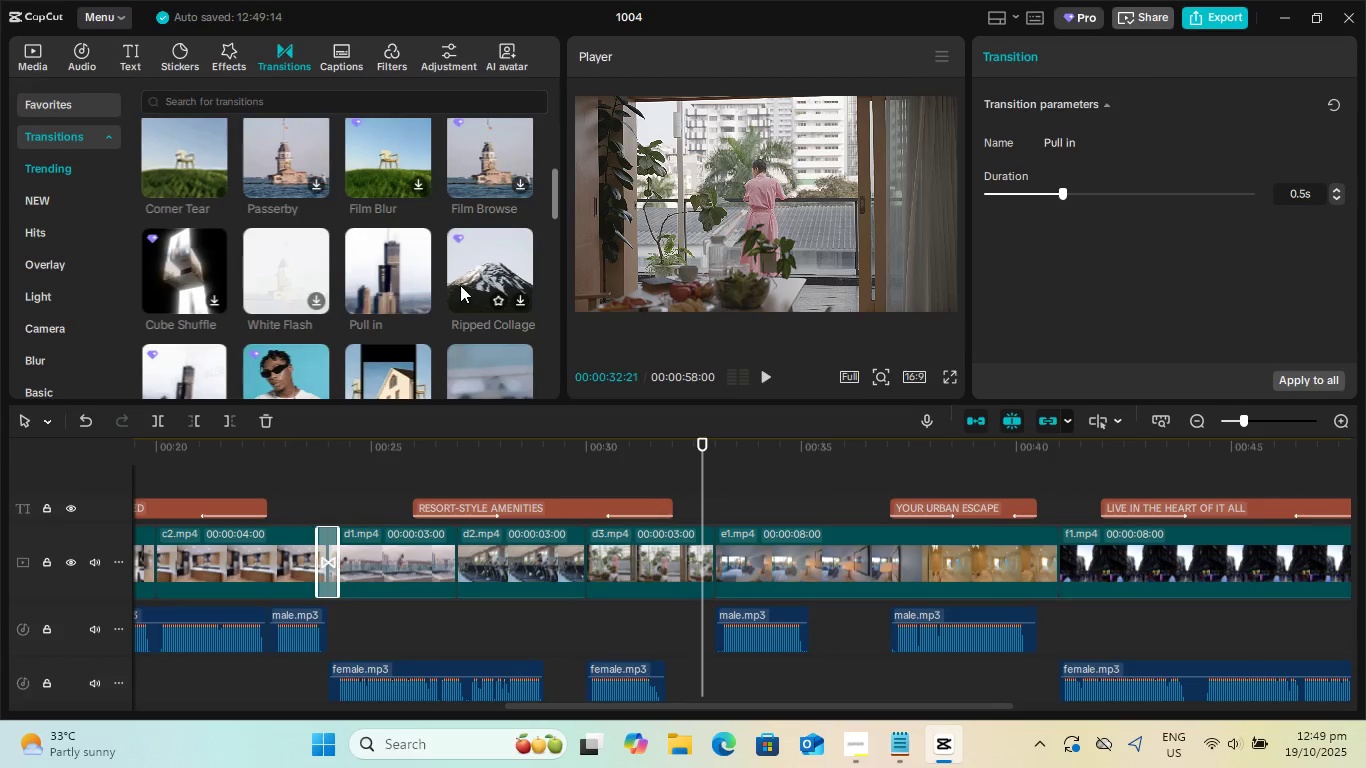 
scroll: coordinate [368, 250], scroll_direction: down, amount: 5.0
 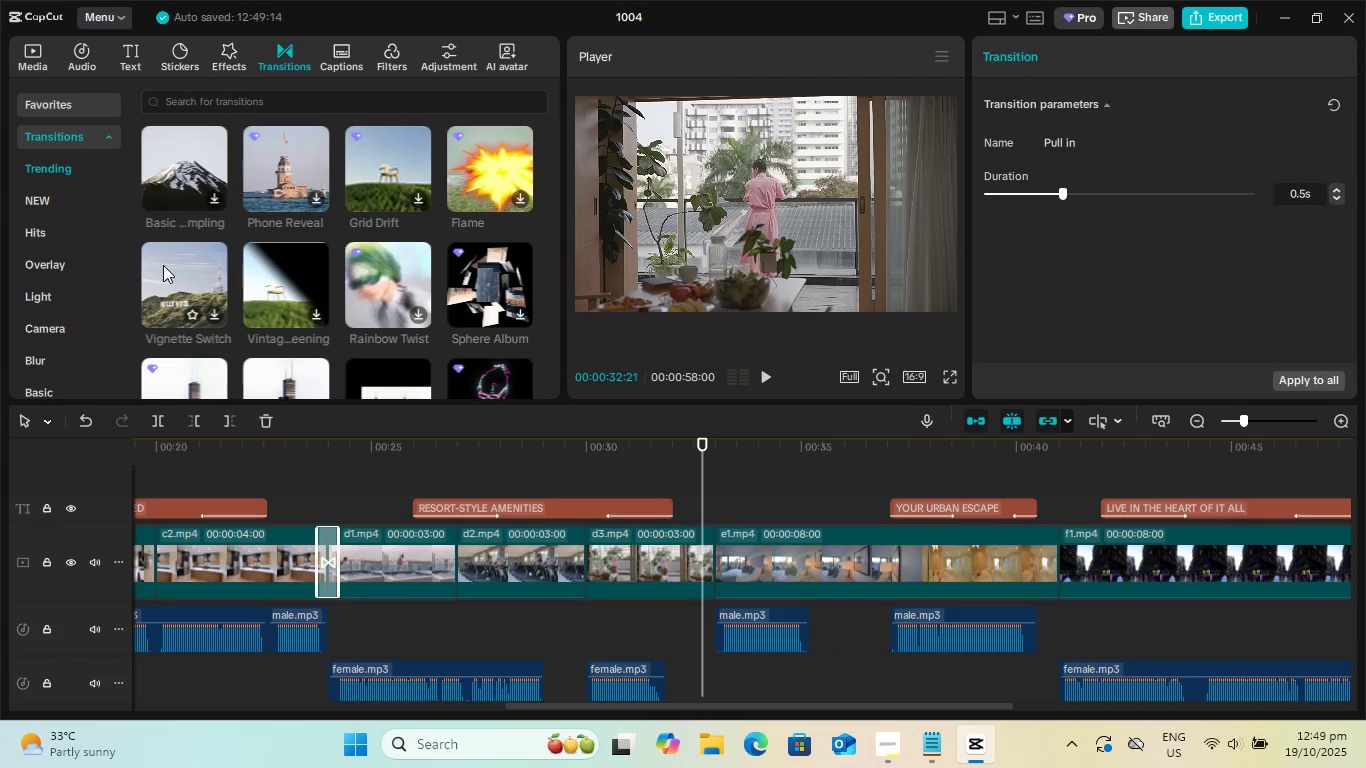 
left_click([210, 308])
 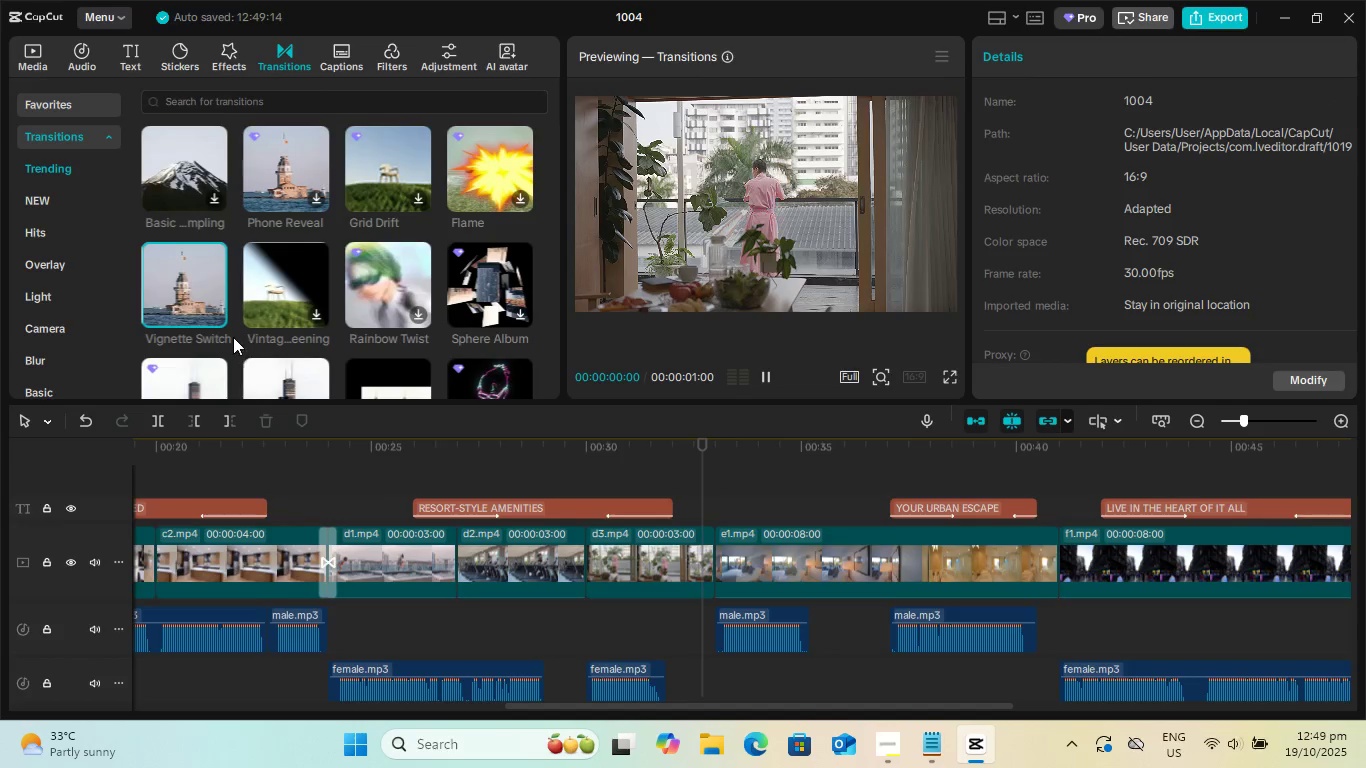 
left_click([221, 317])
 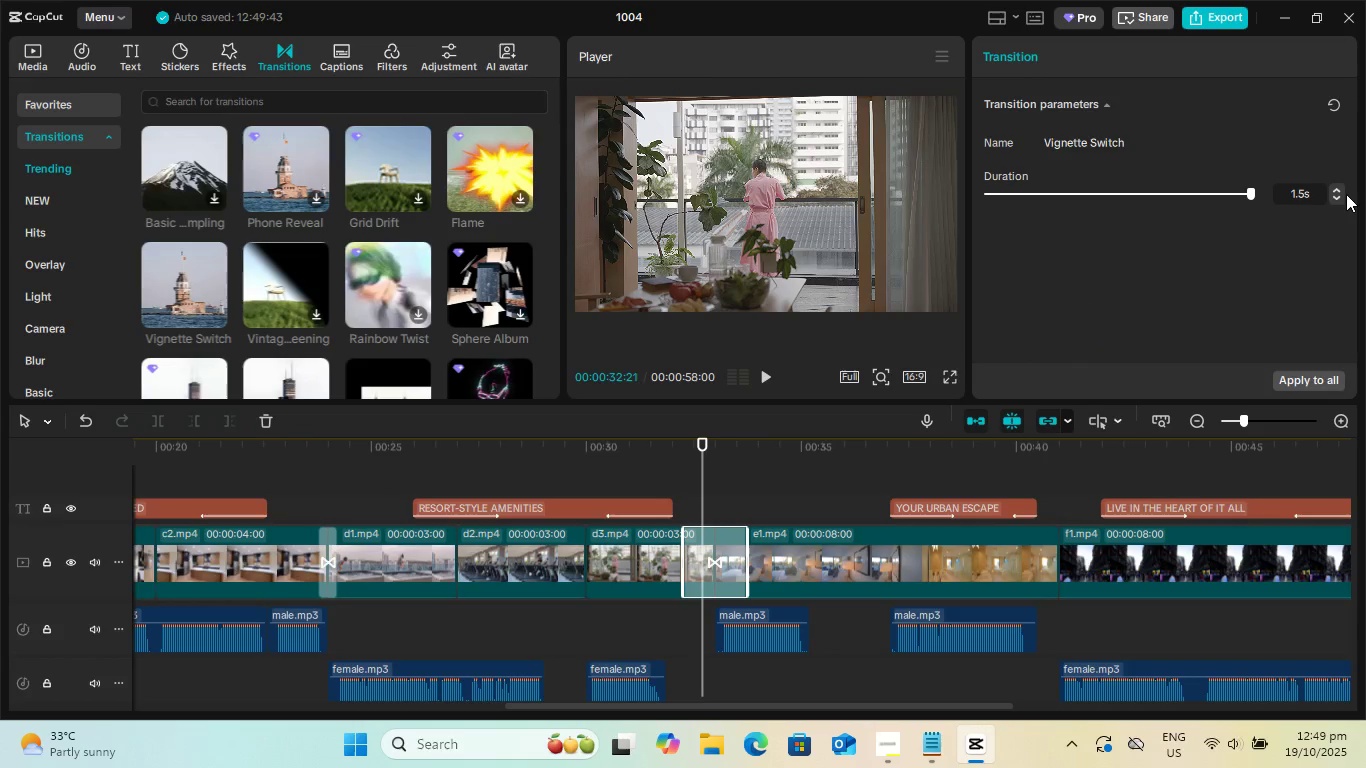 
double_click([1342, 195])
 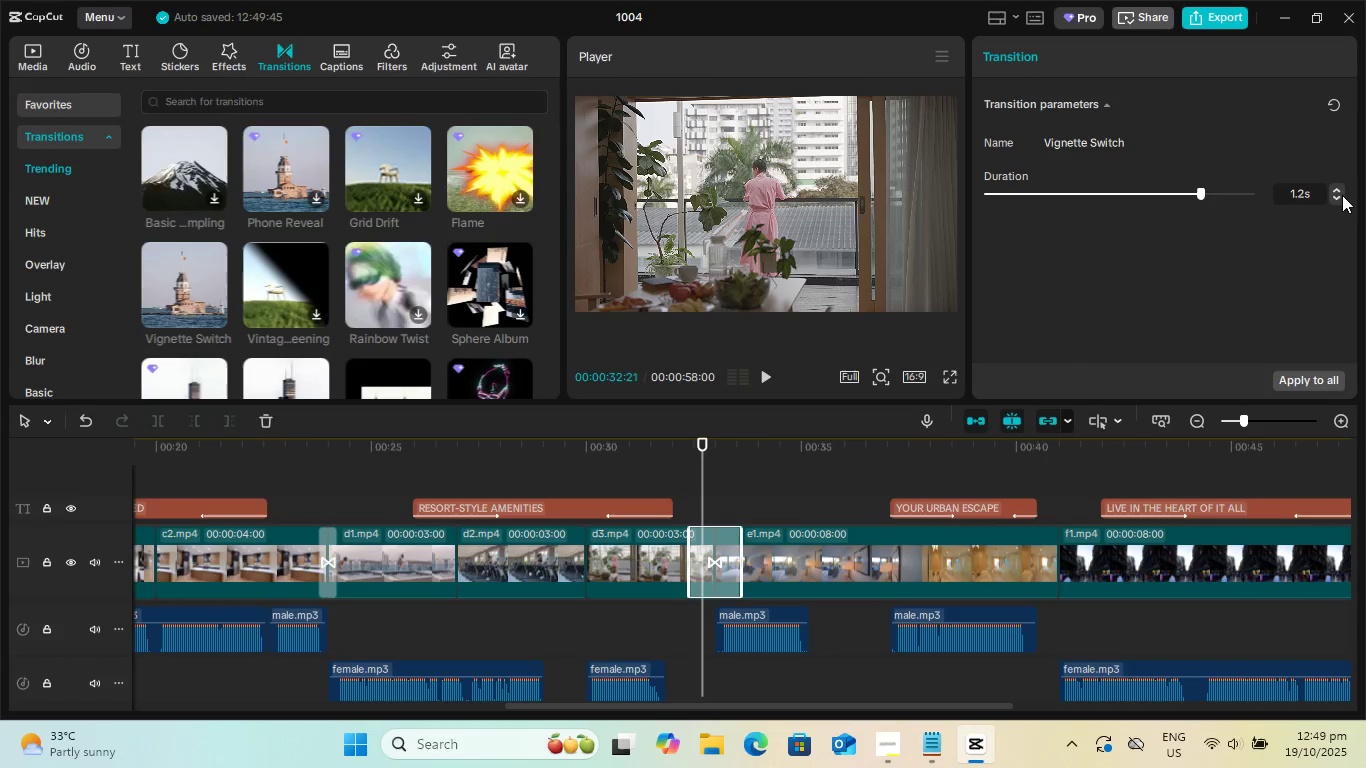 
triple_click([1342, 195])
 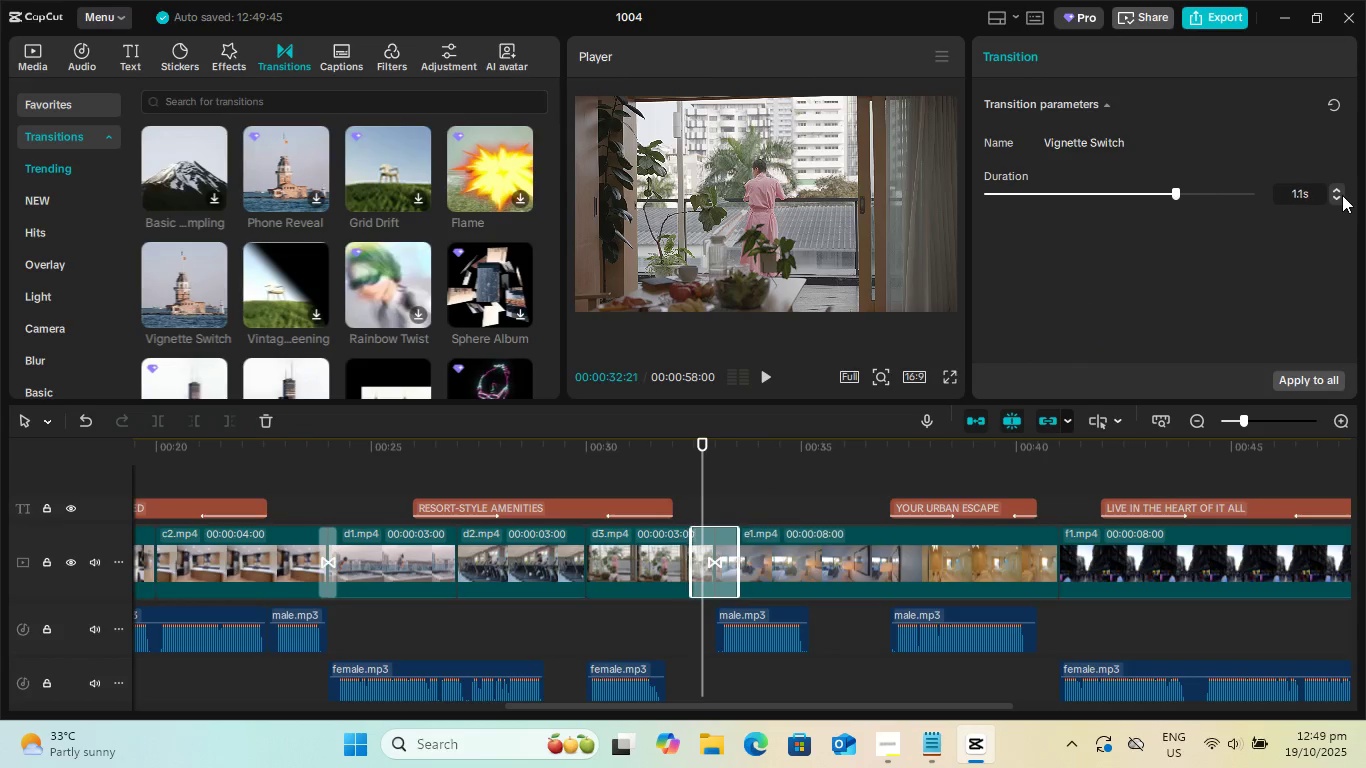 
triple_click([1342, 195])
 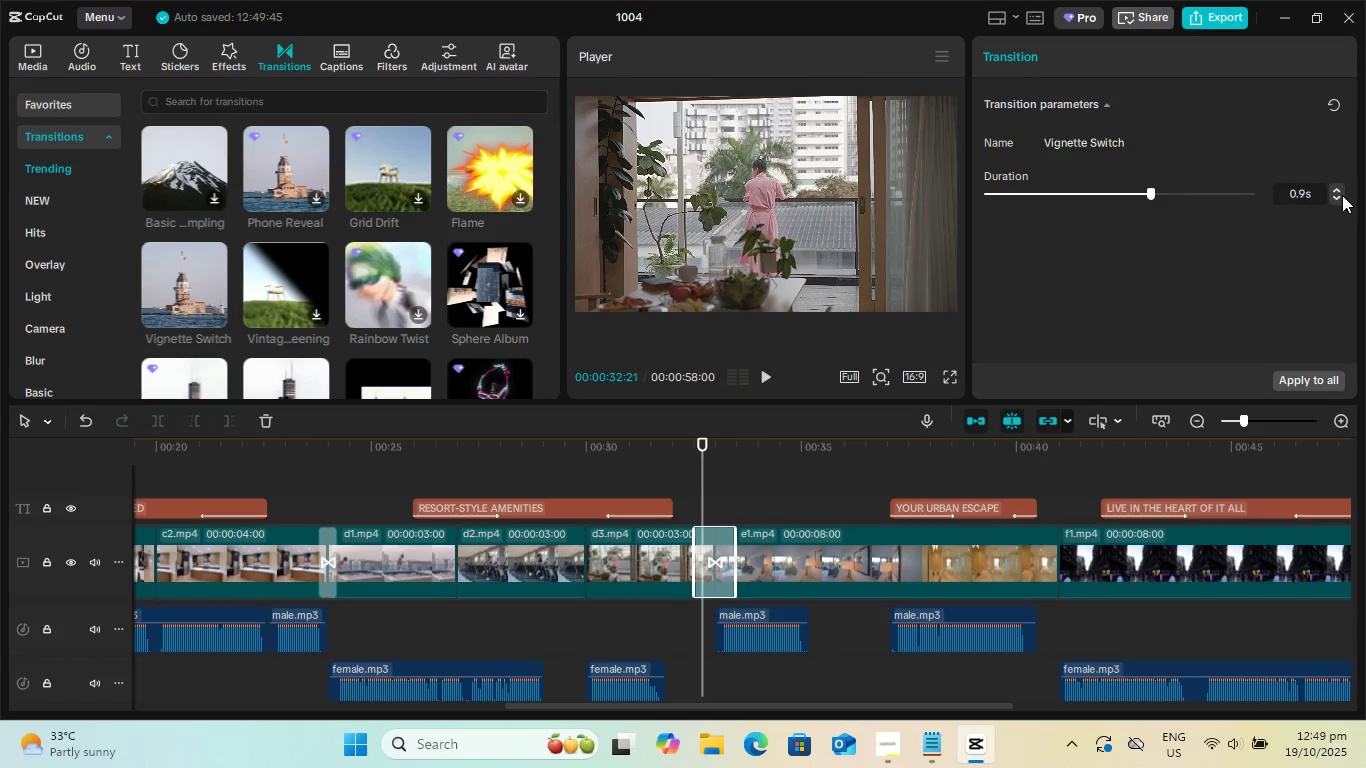 
triple_click([1342, 195])
 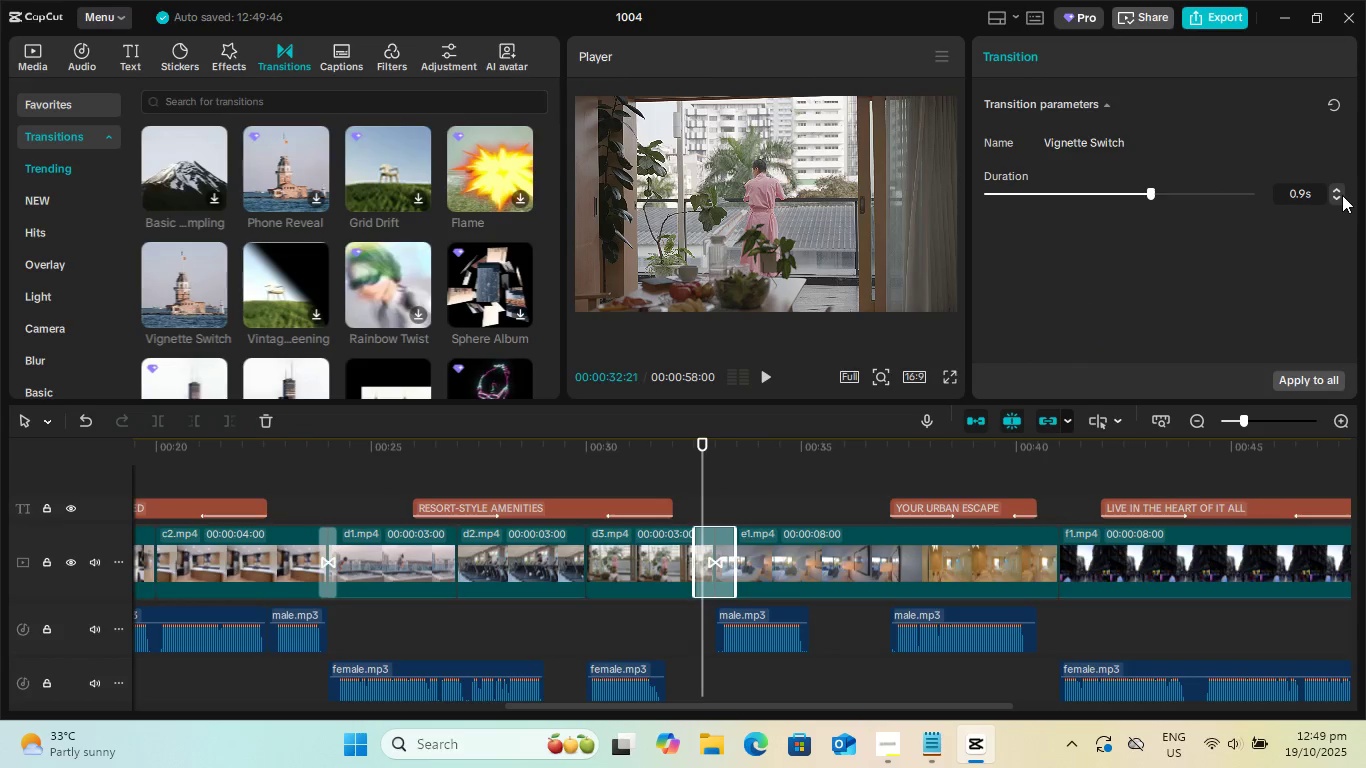 
triple_click([1342, 195])
 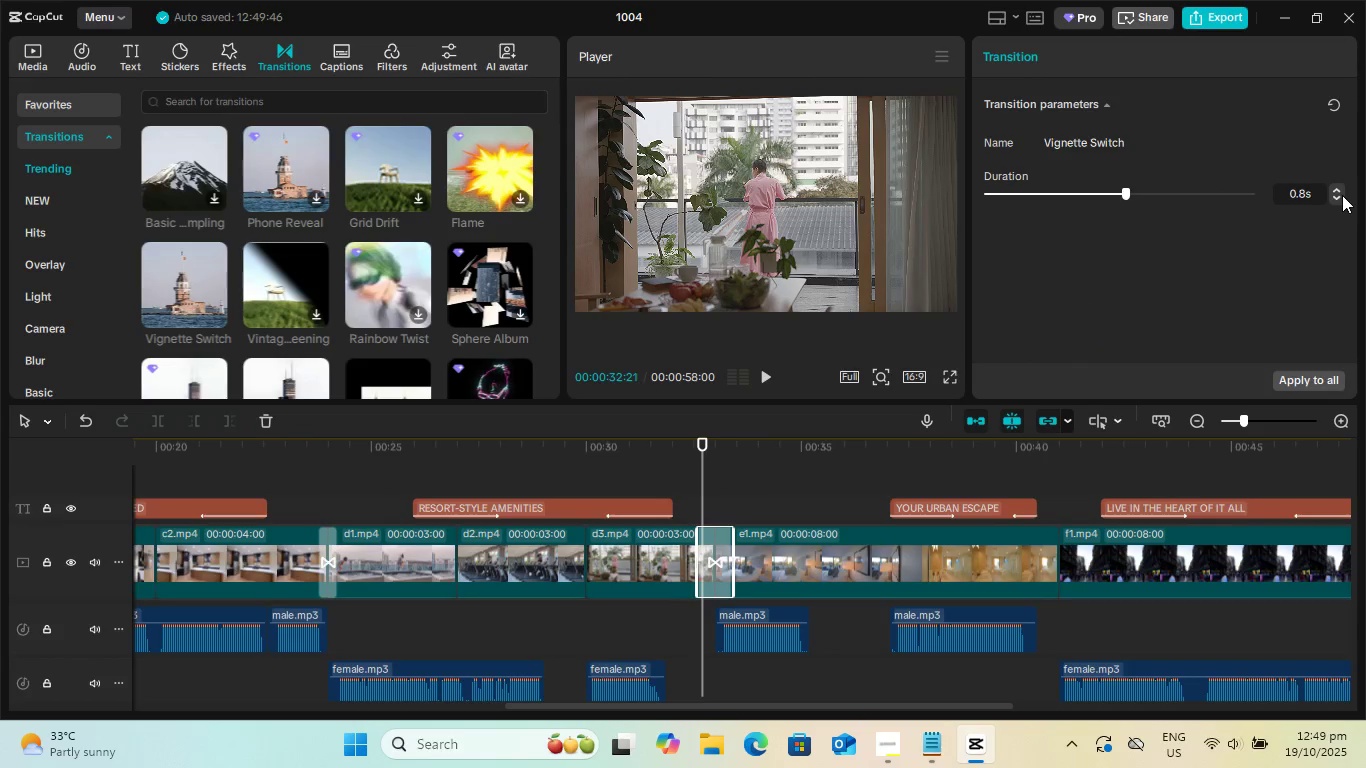 
triple_click([1342, 195])
 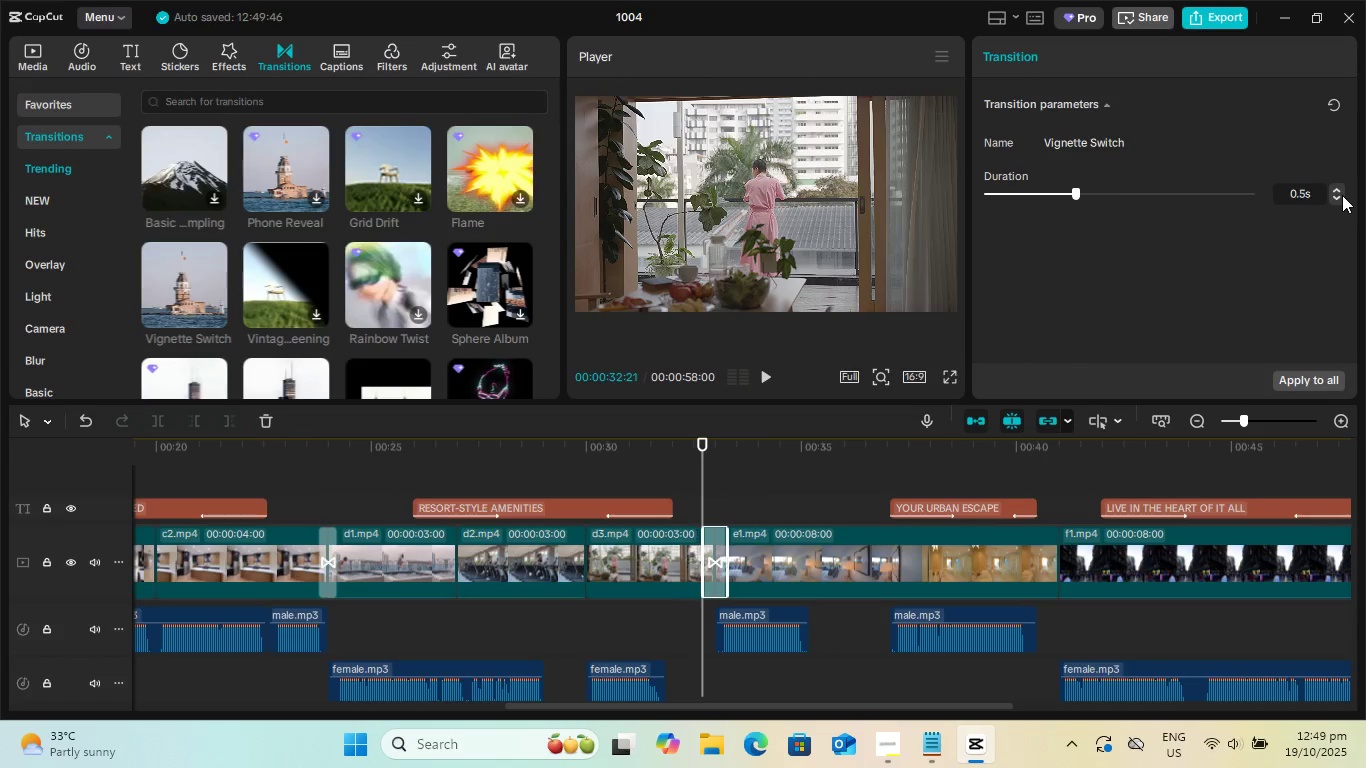 
triple_click([1342, 195])
 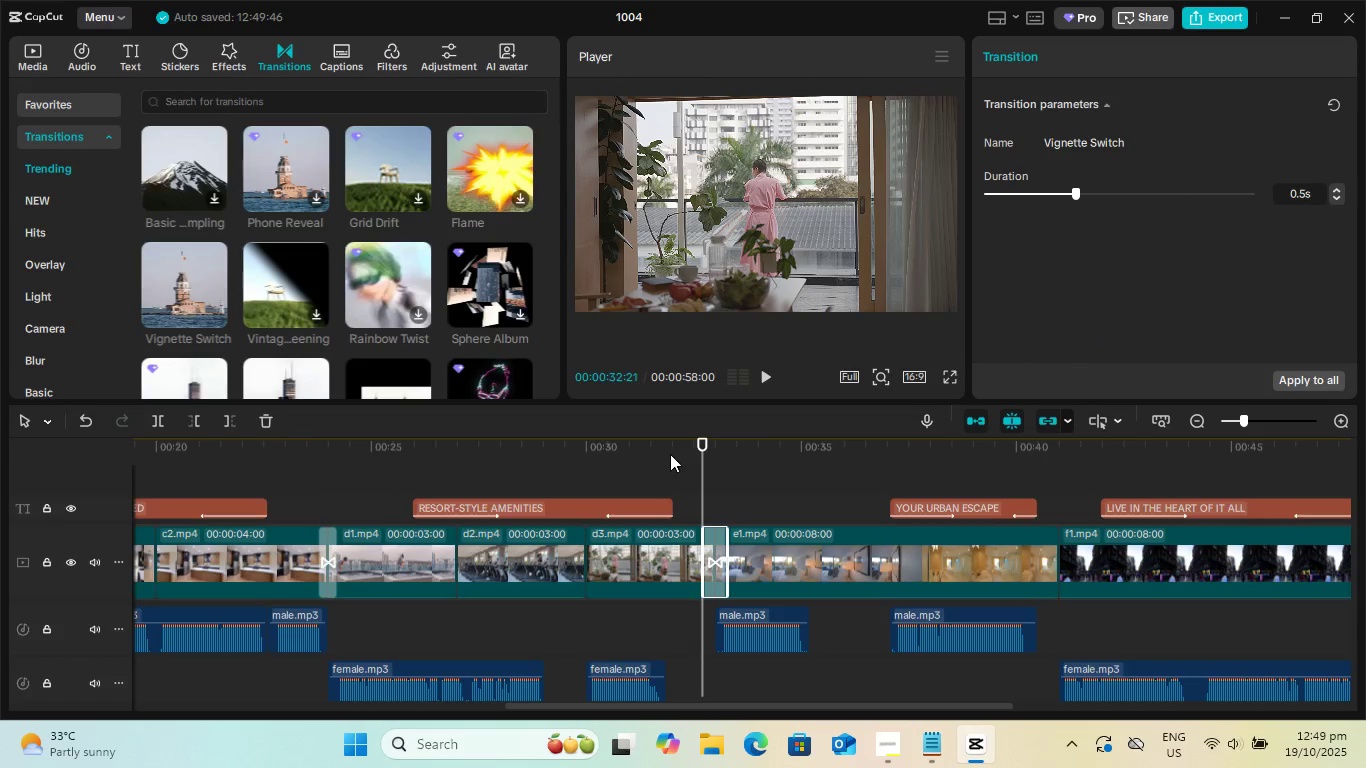 
left_click([662, 446])
 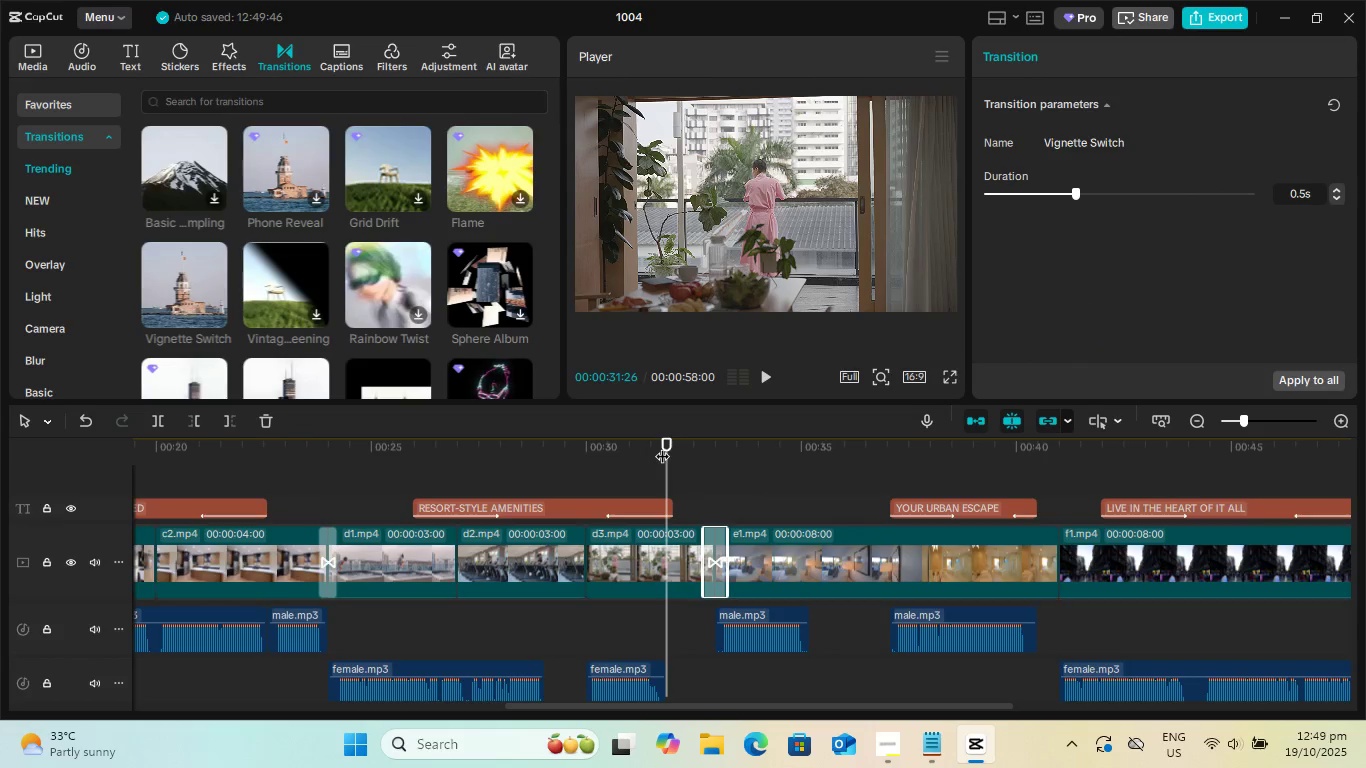 
key(Space)
 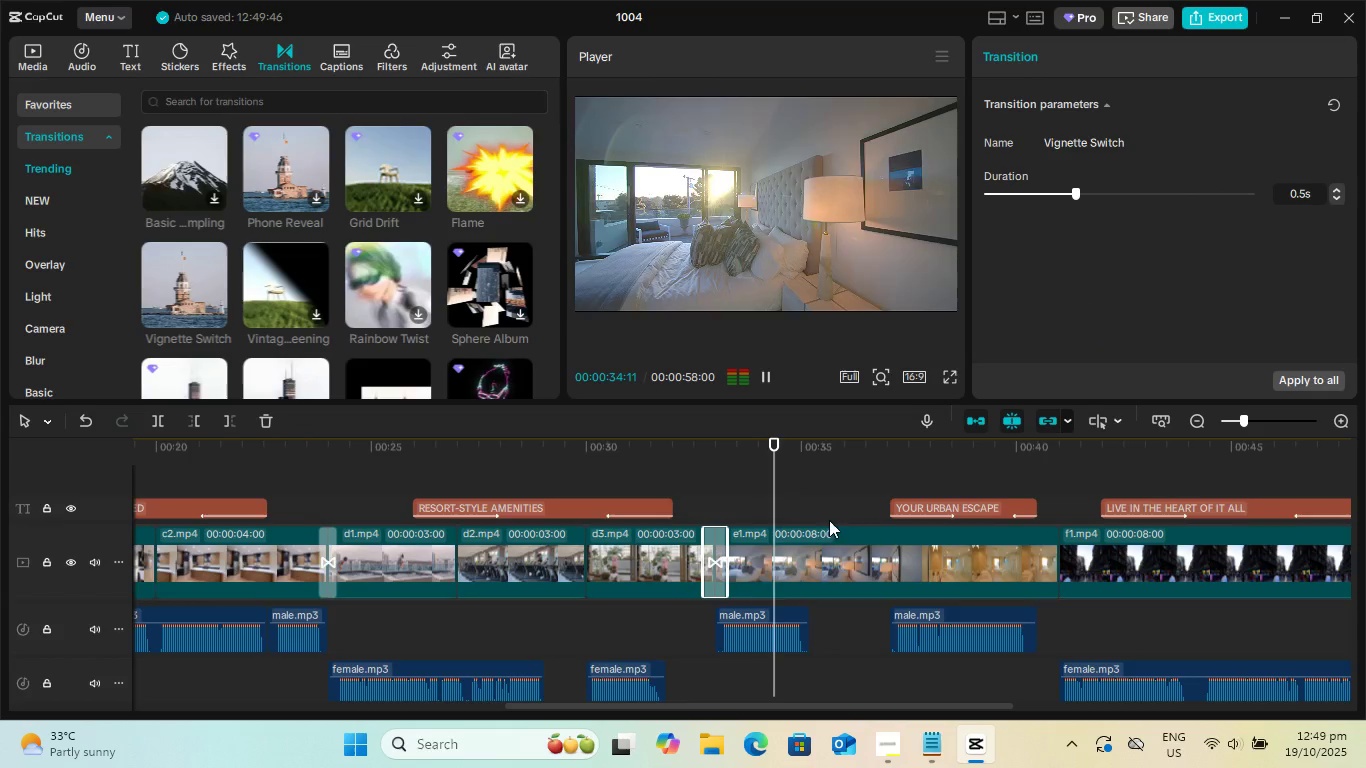 
key(Space)
 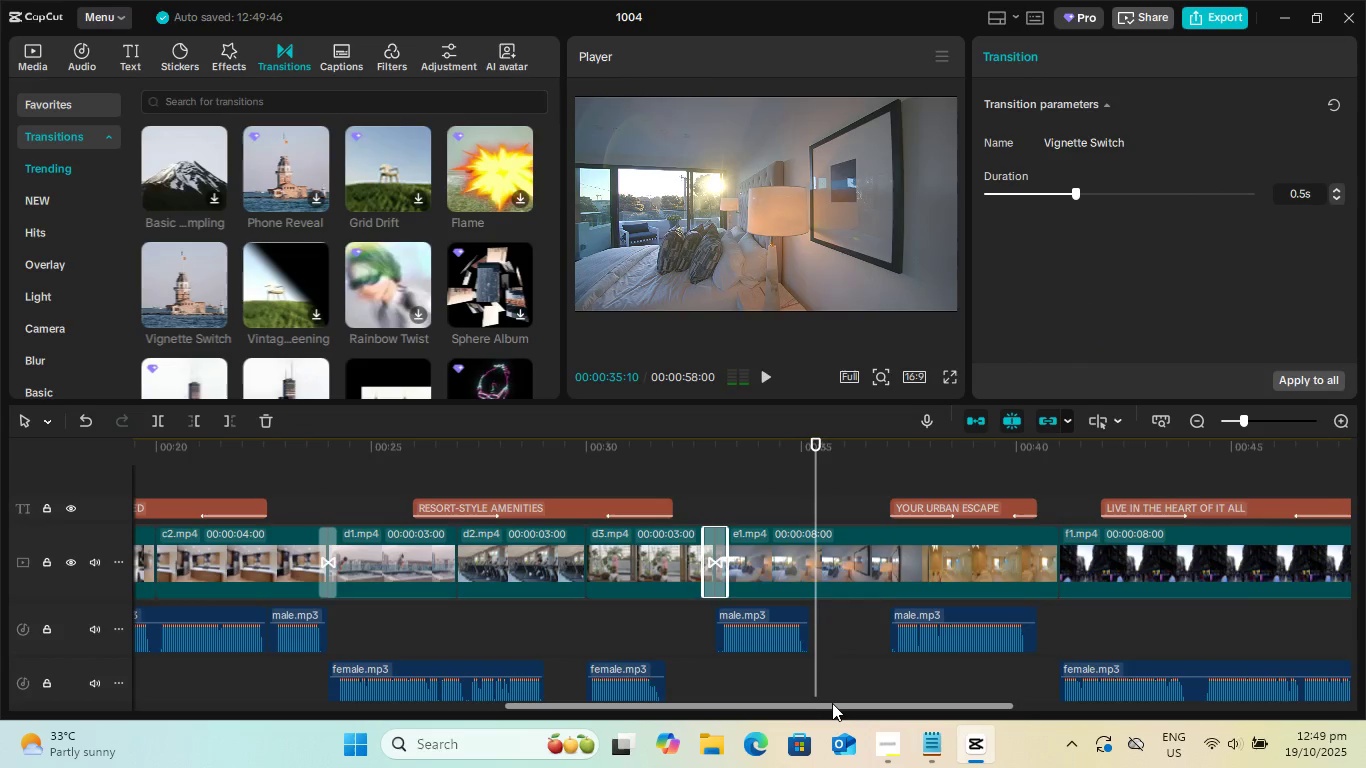 
left_click_drag(start_coordinate=[832, 703], to_coordinate=[961, 706])
 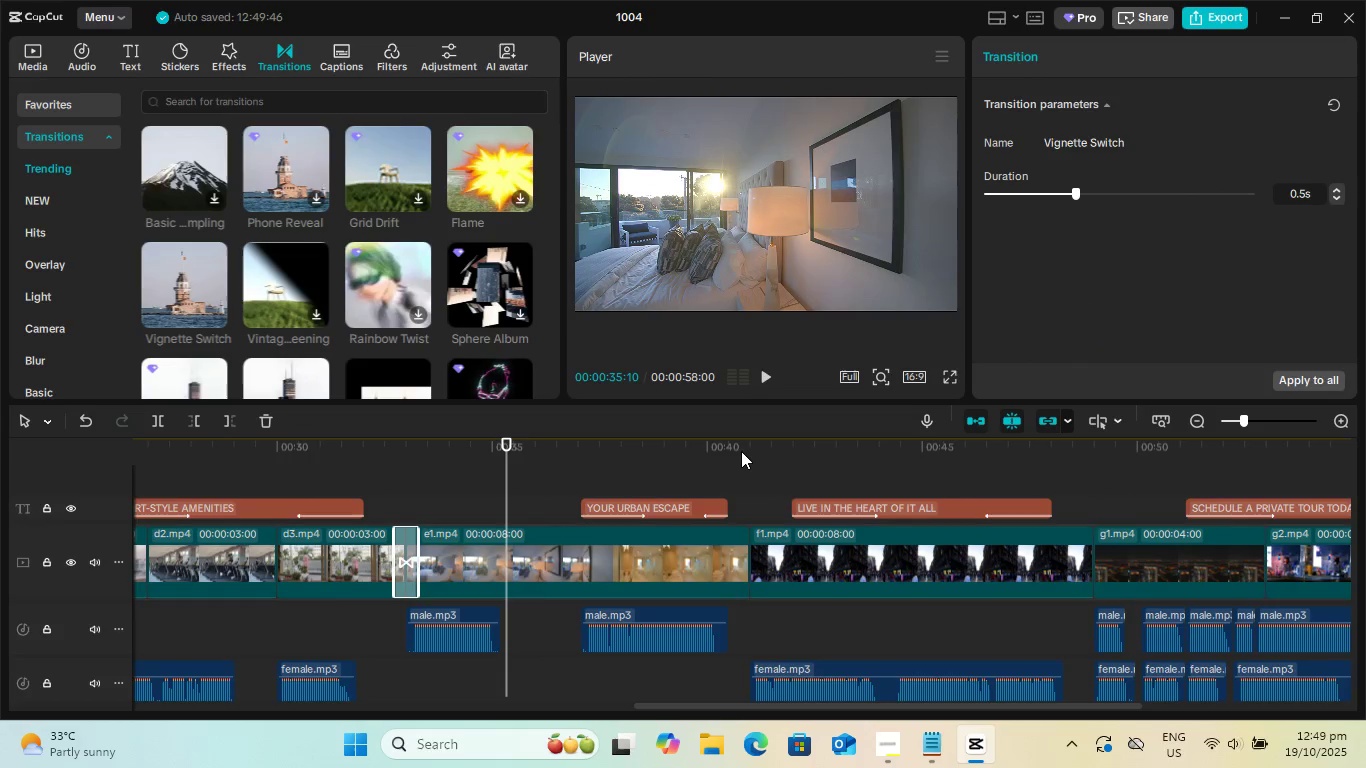 
left_click([741, 451])
 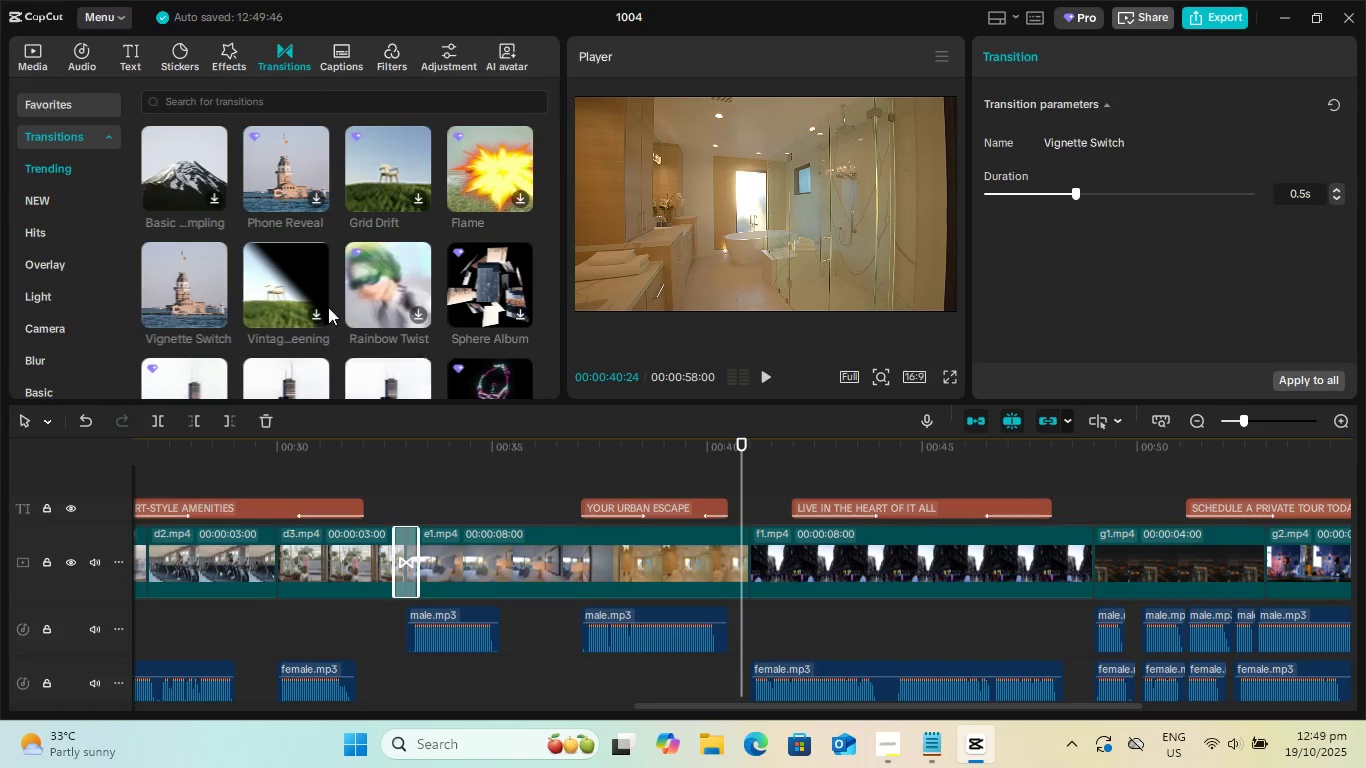 
scroll: coordinate [403, 328], scroll_direction: down, amount: 4.0
 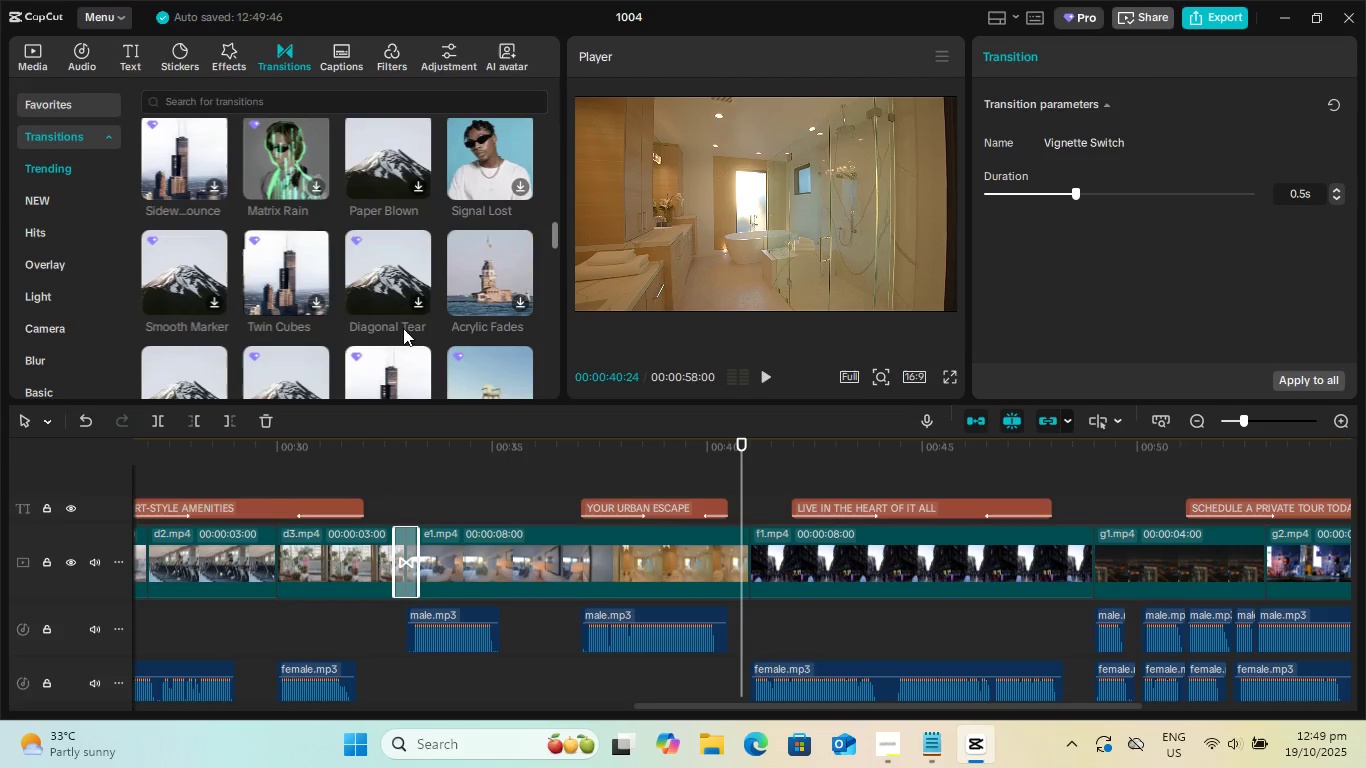 
scroll: coordinate [403, 328], scroll_direction: up, amount: 1.0
 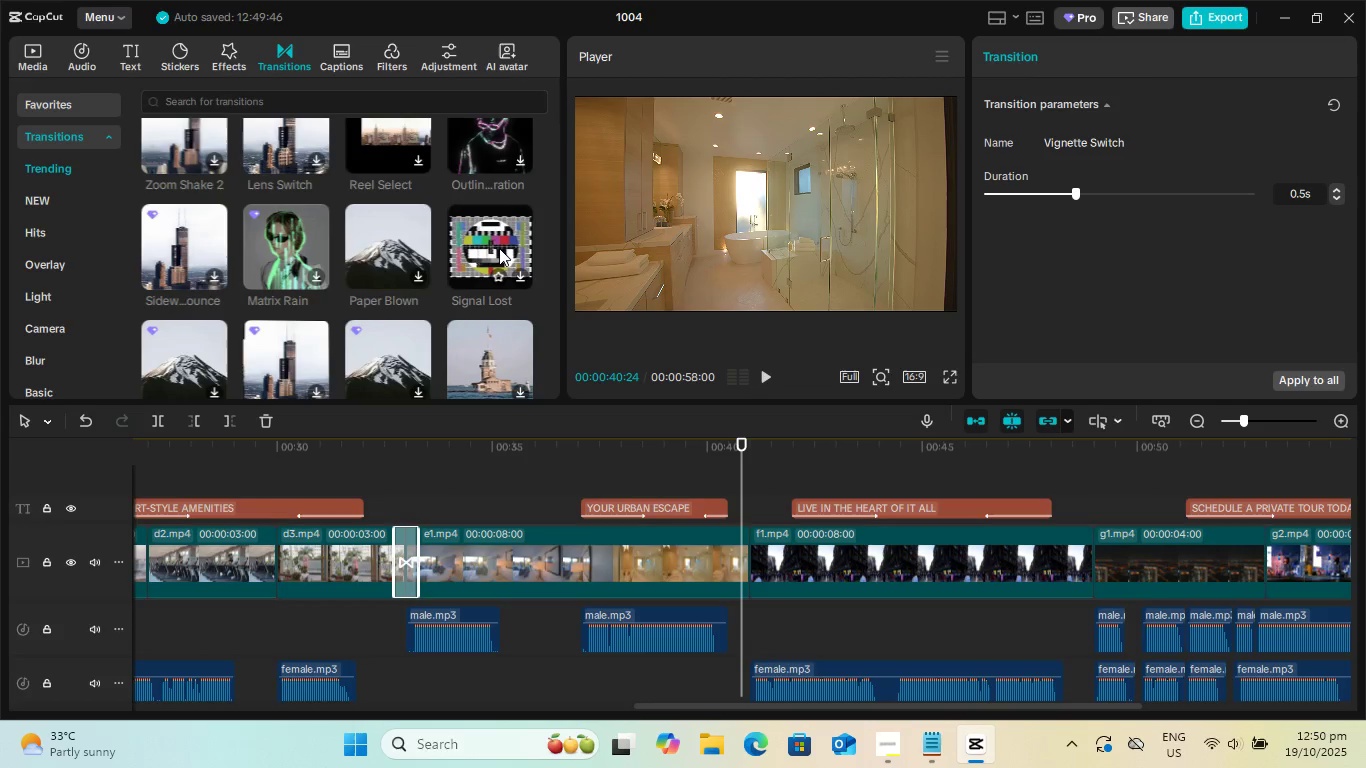 
scroll: coordinate [362, 283], scroll_direction: down, amount: 3.0
 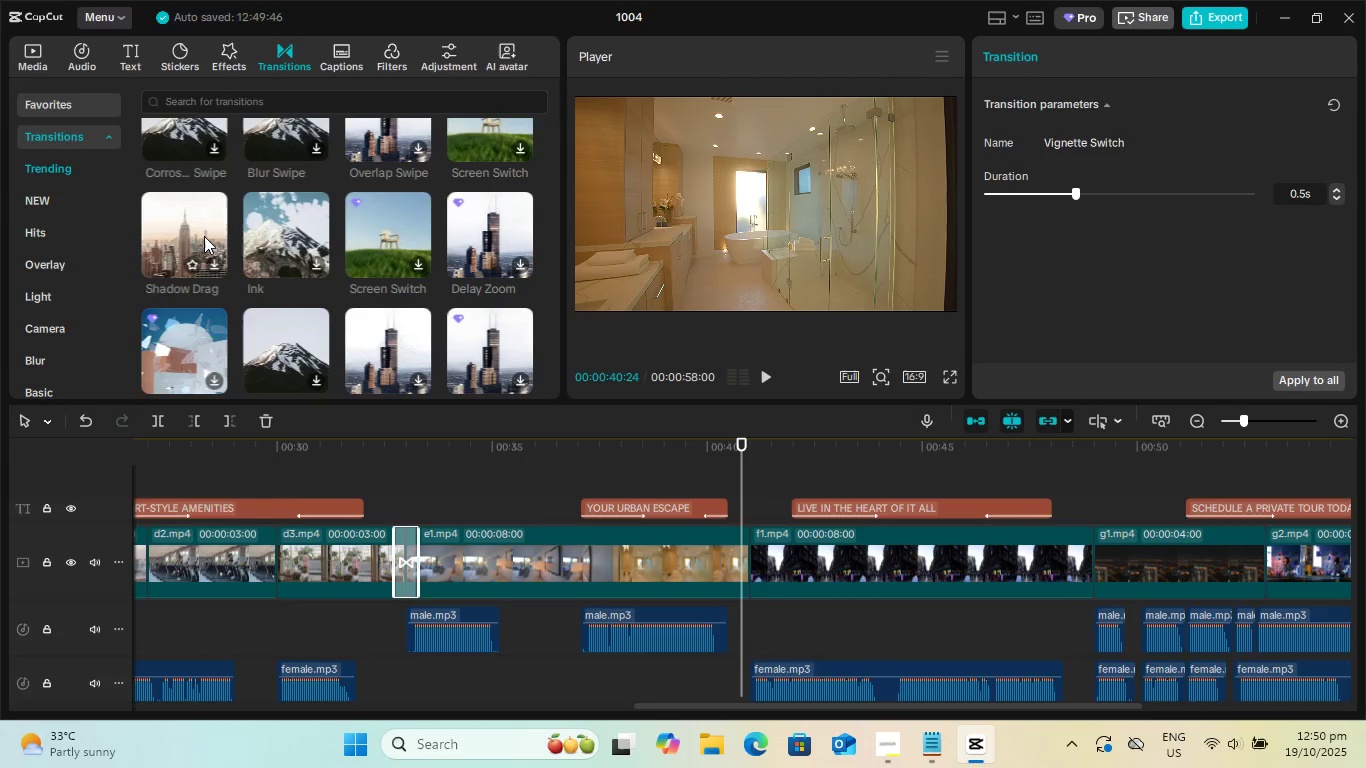 
left_click([214, 258])
 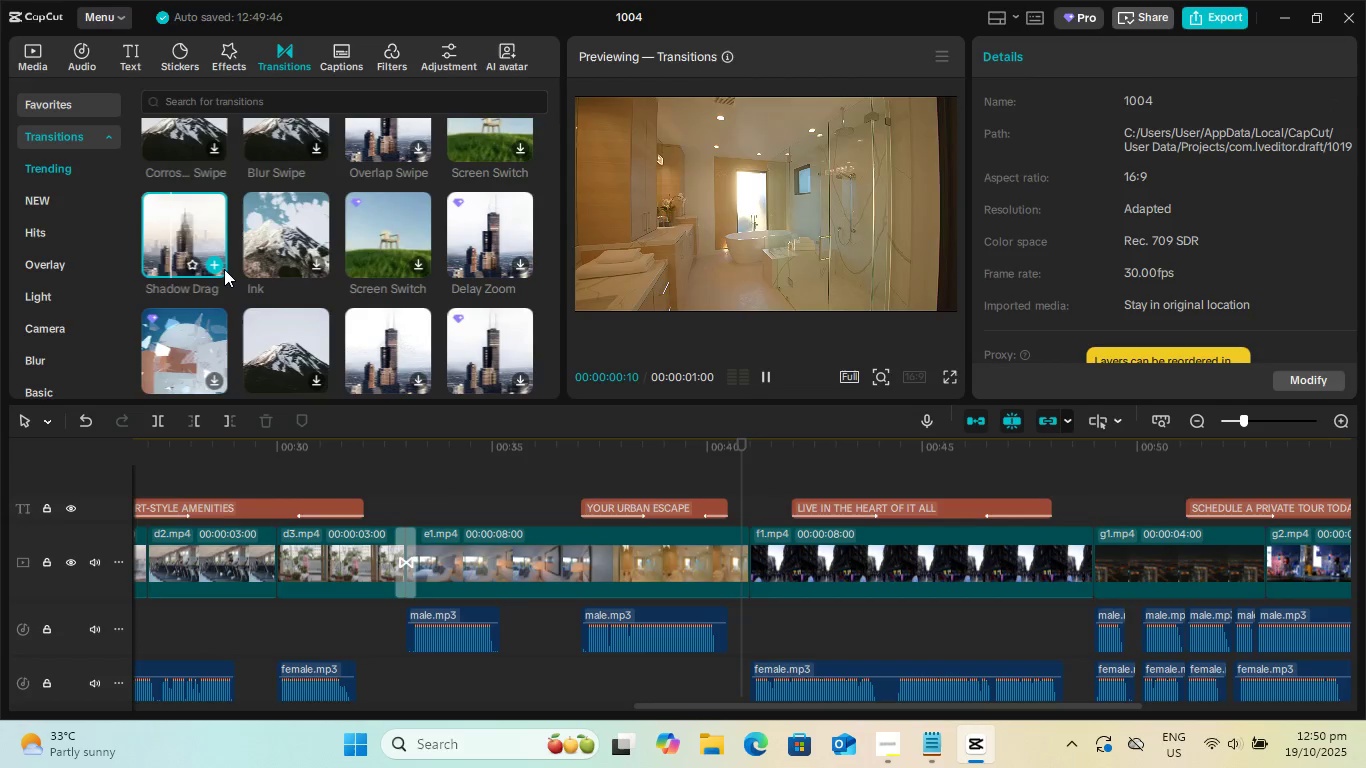 
key(Space)
 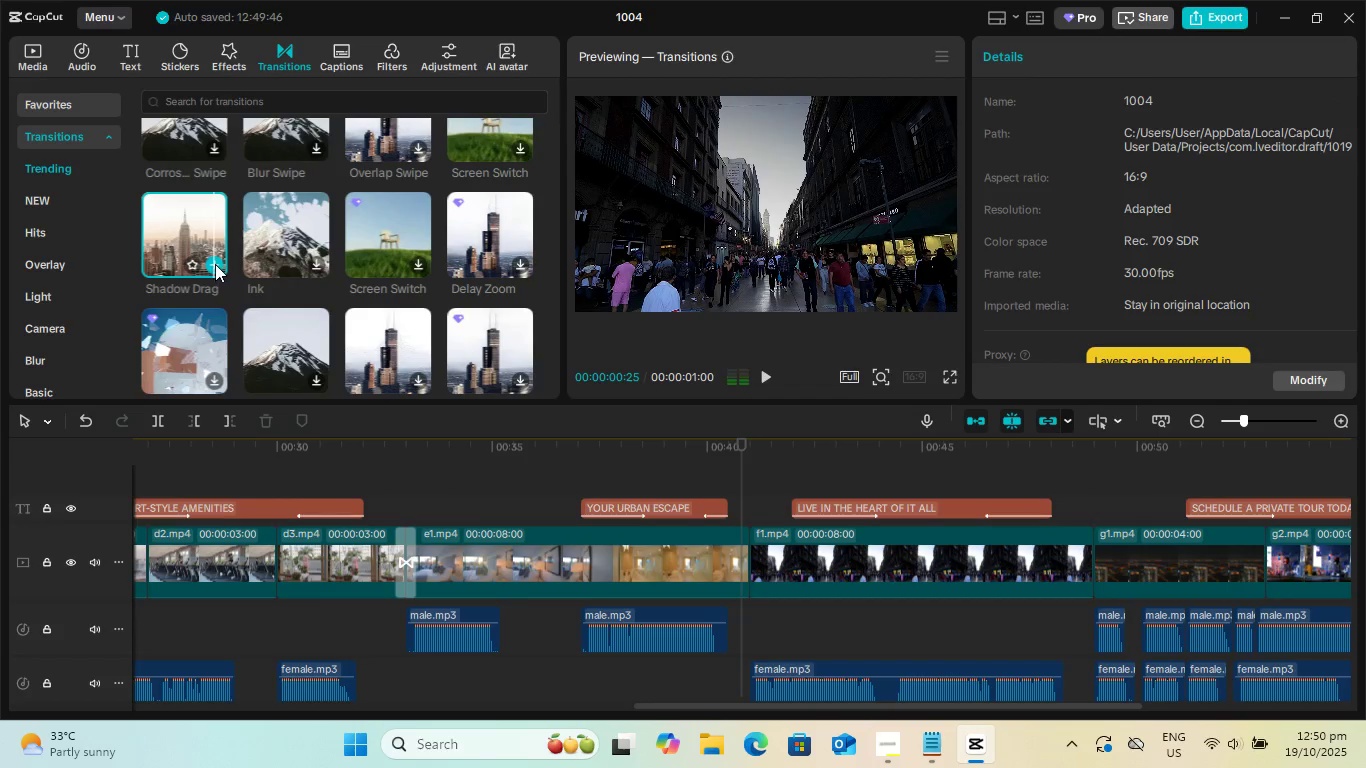 
left_click([215, 264])
 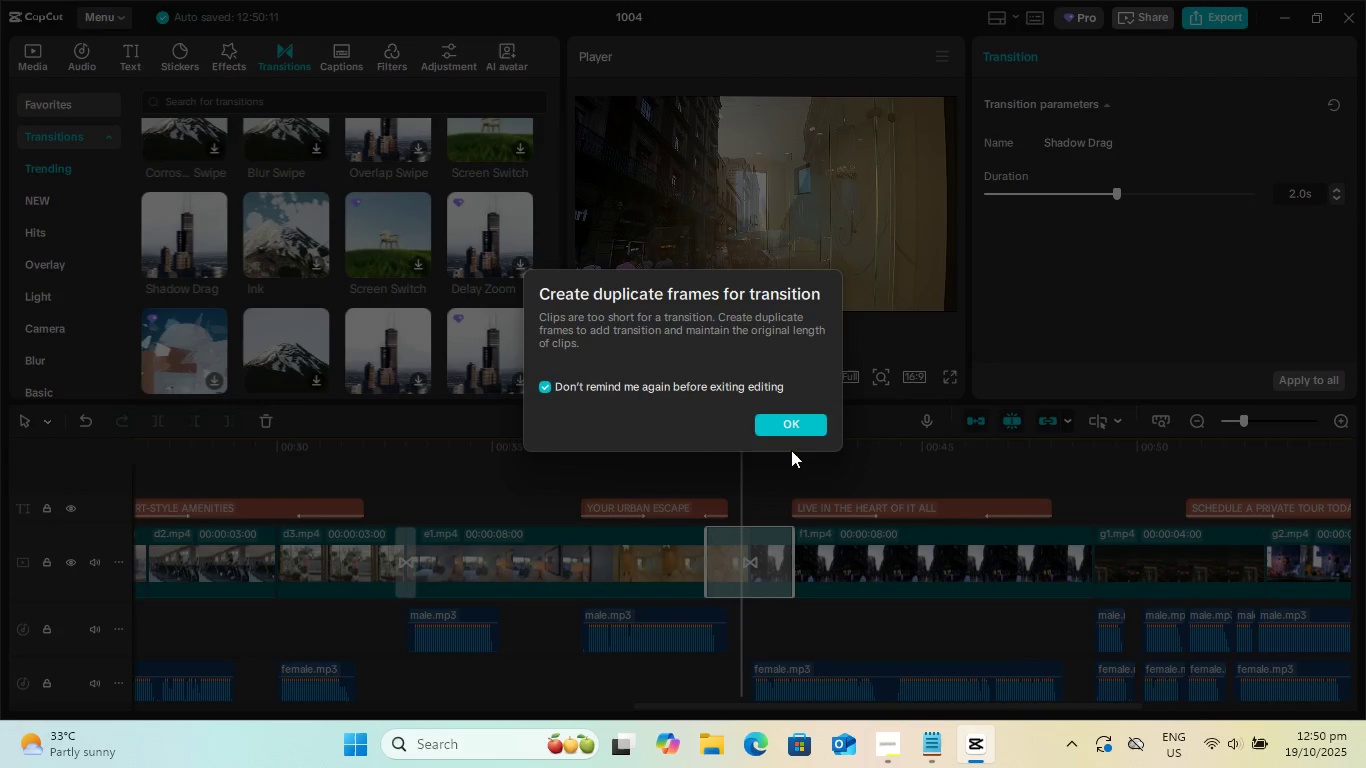 
left_click([788, 427])
 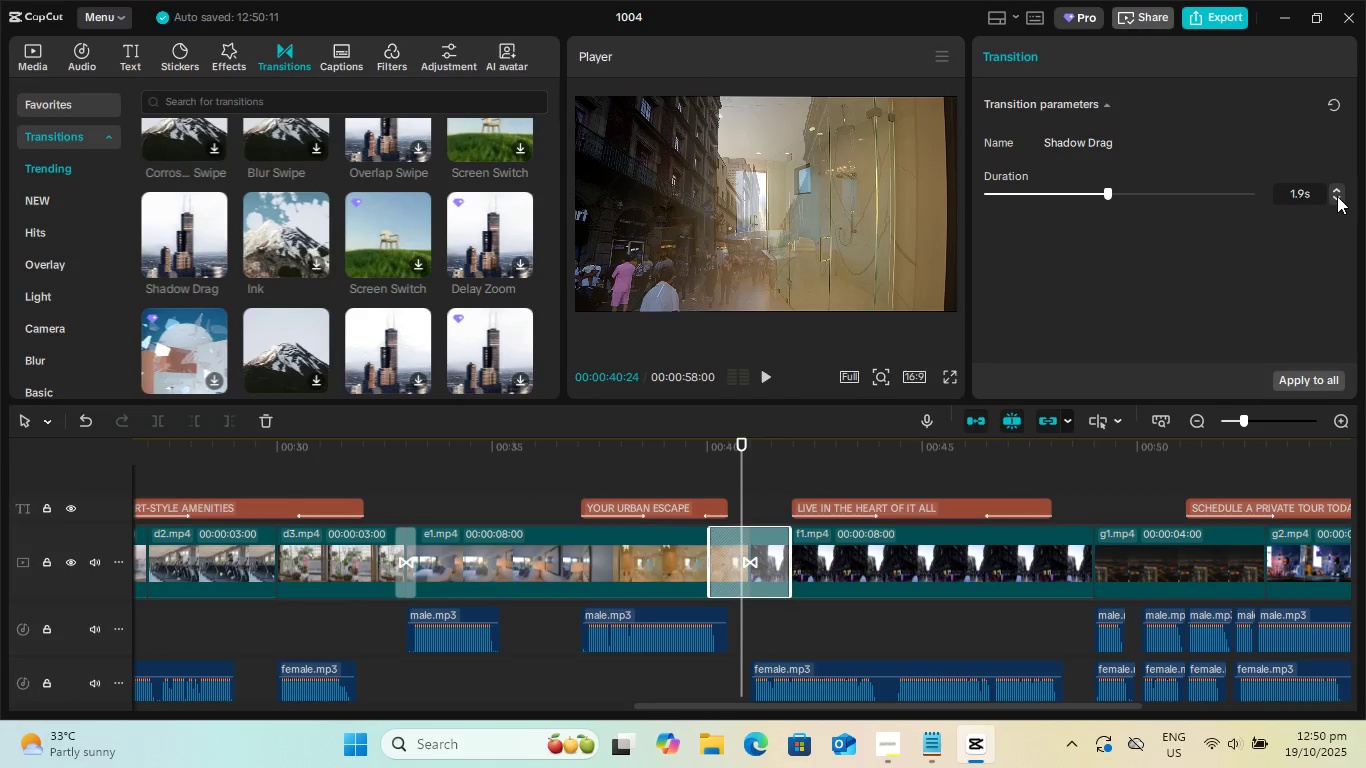 
double_click([1337, 196])
 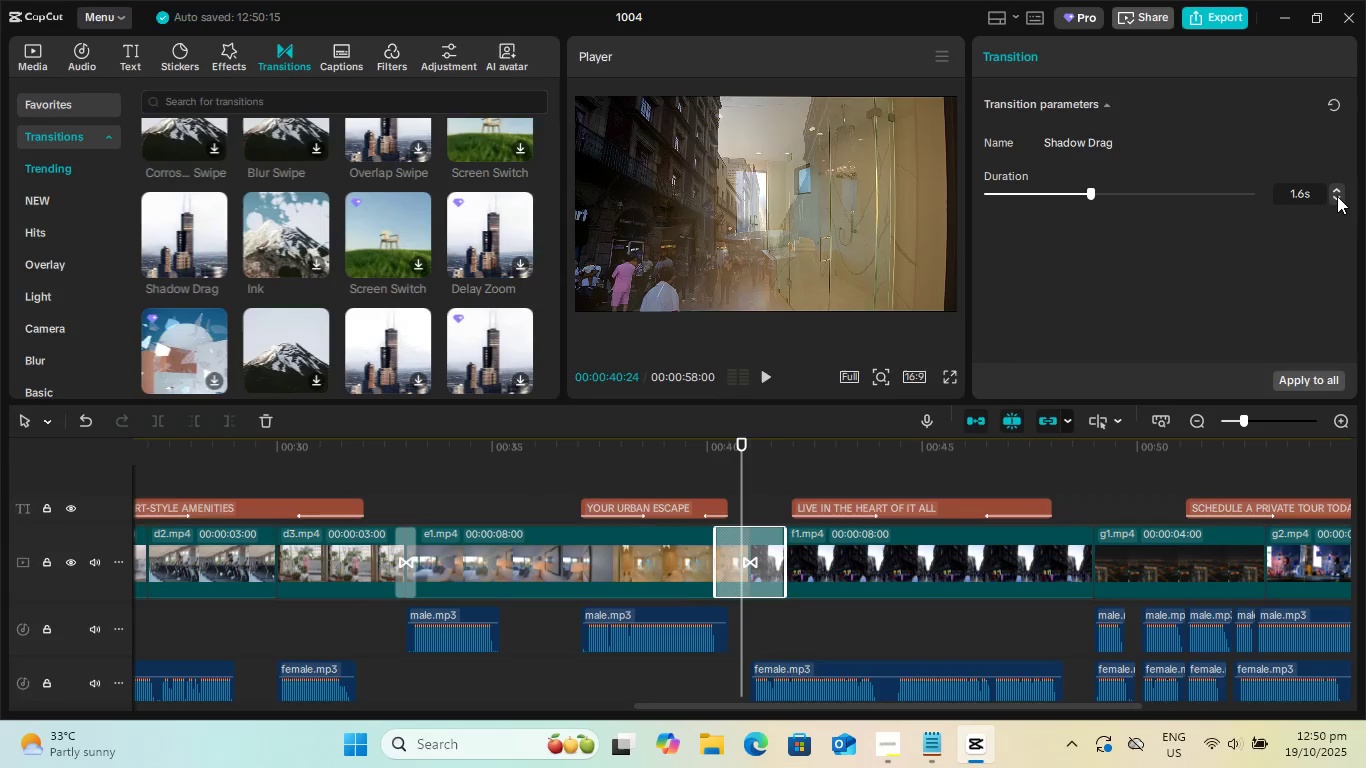 
triple_click([1337, 196])
 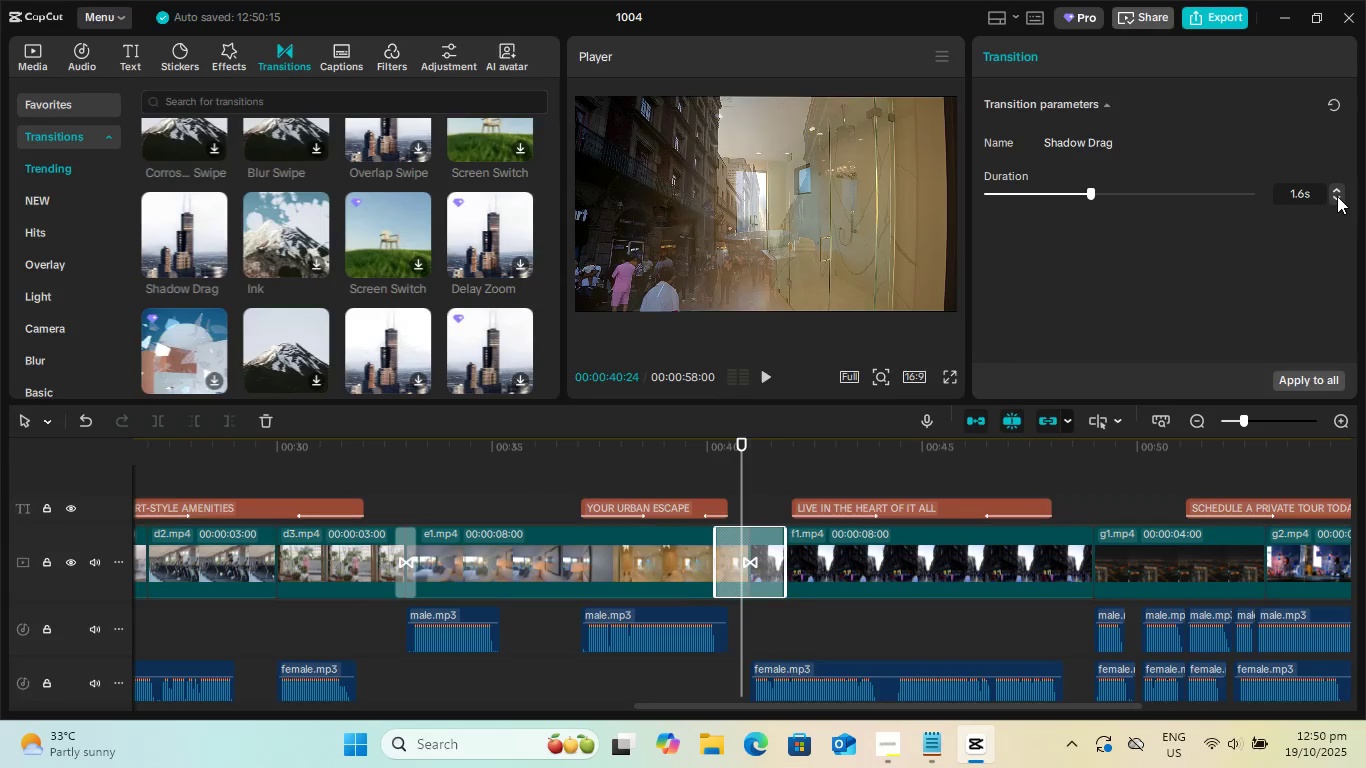 
triple_click([1337, 196])
 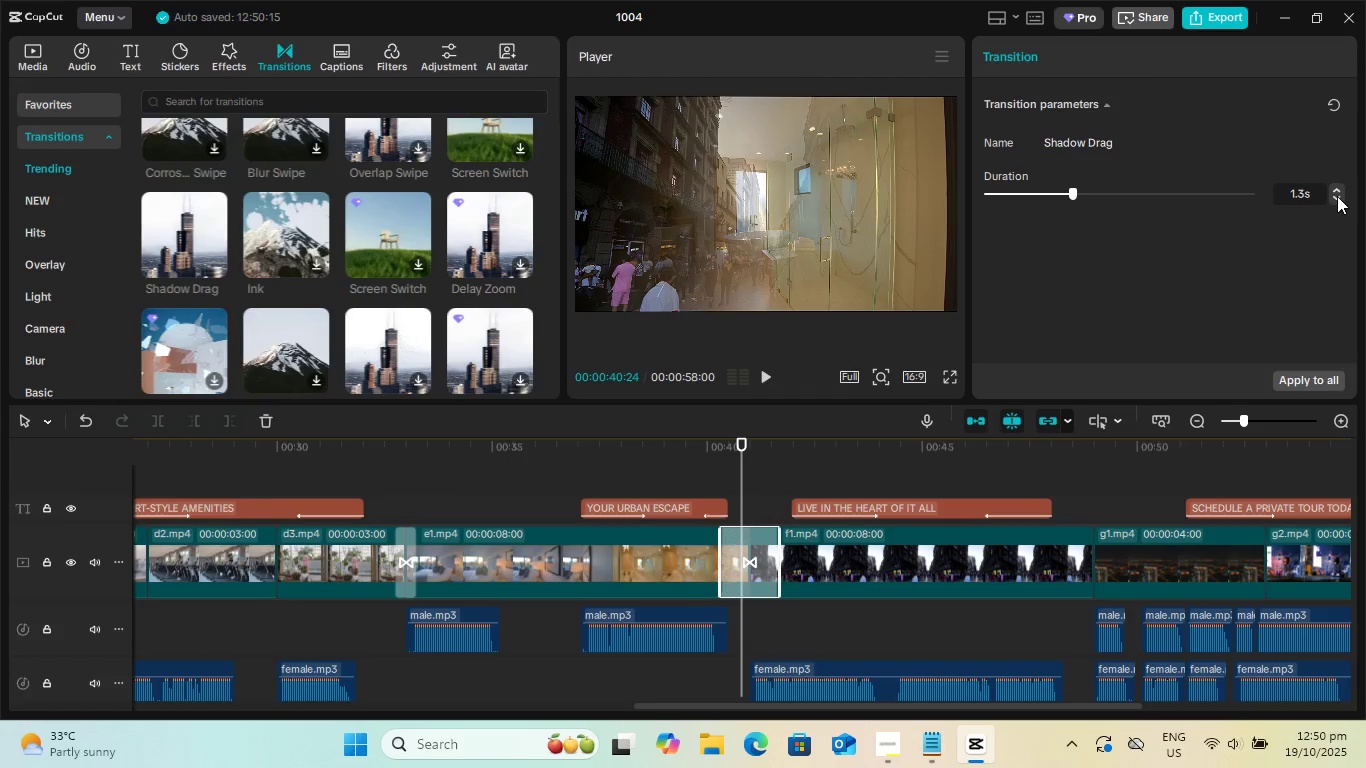 
triple_click([1337, 196])
 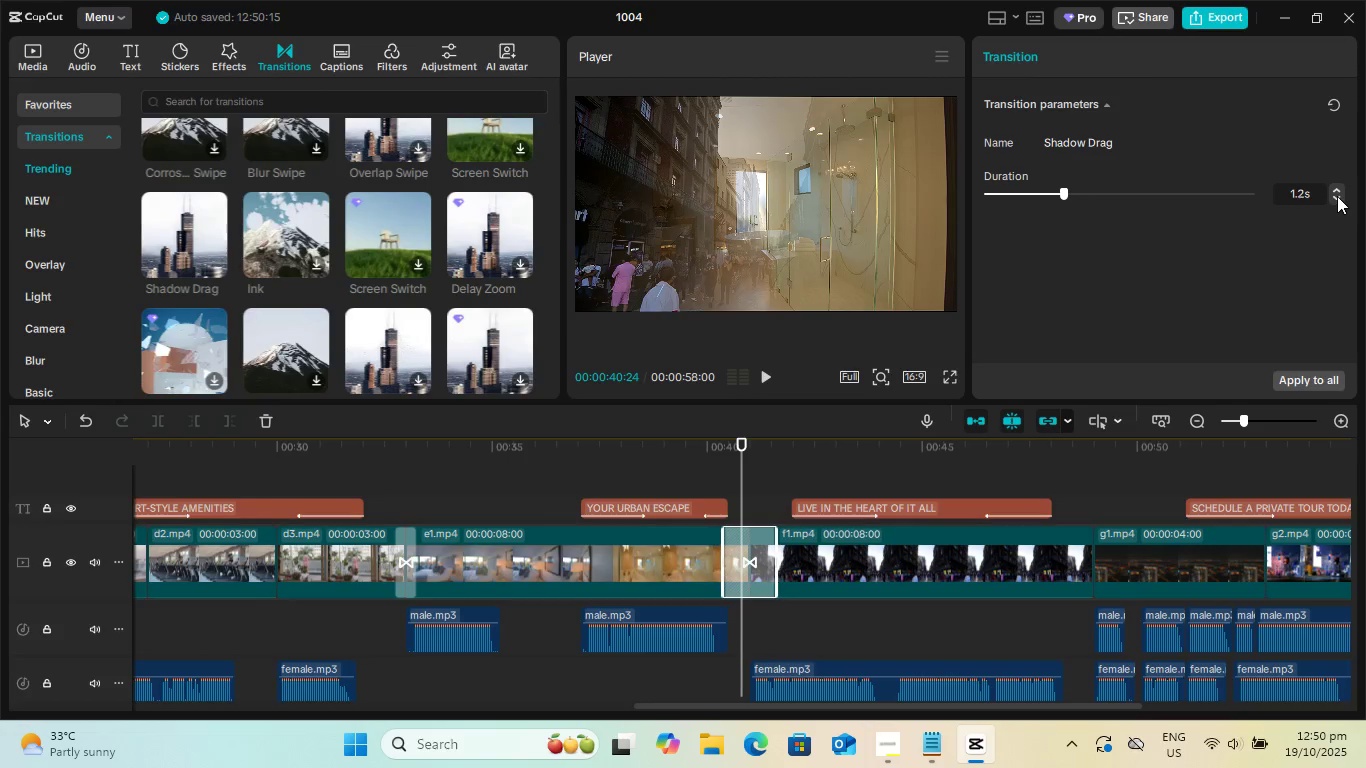 
triple_click([1337, 196])
 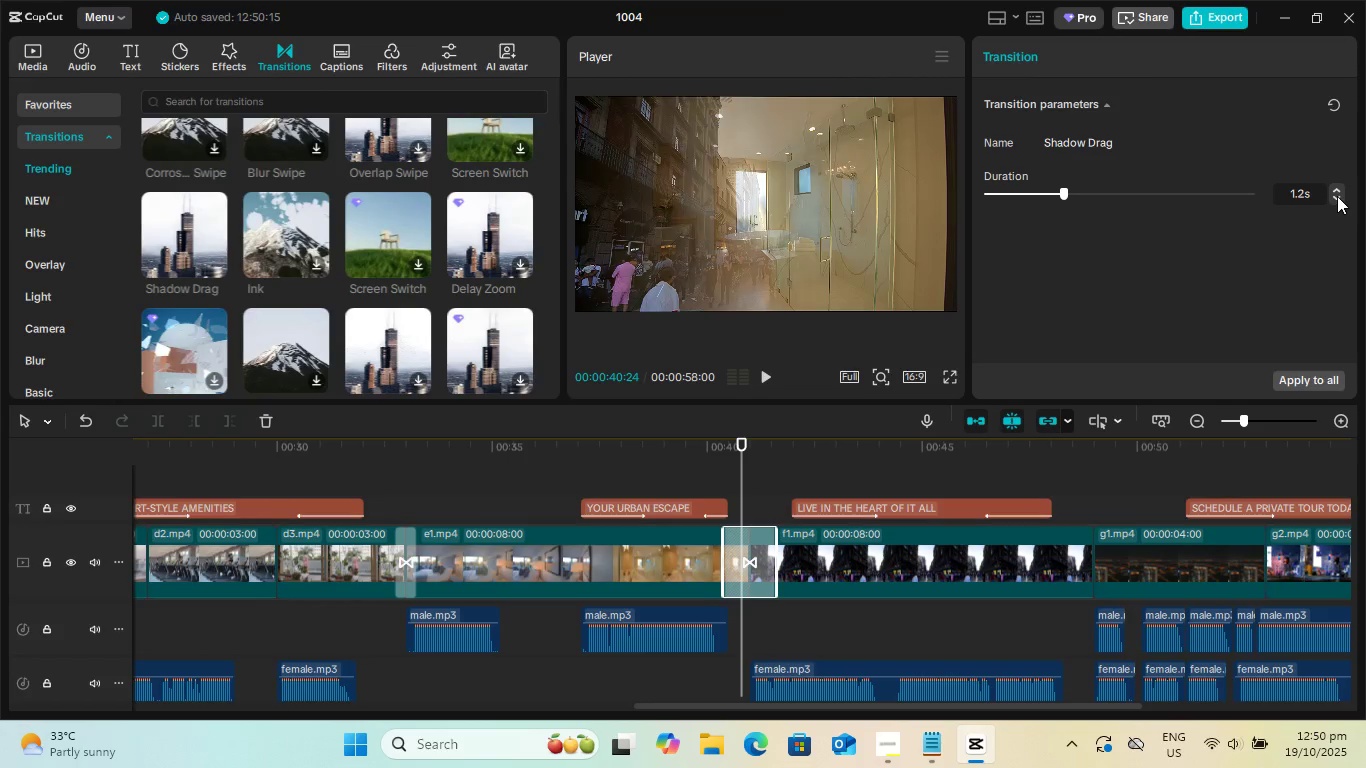 
triple_click([1337, 196])
 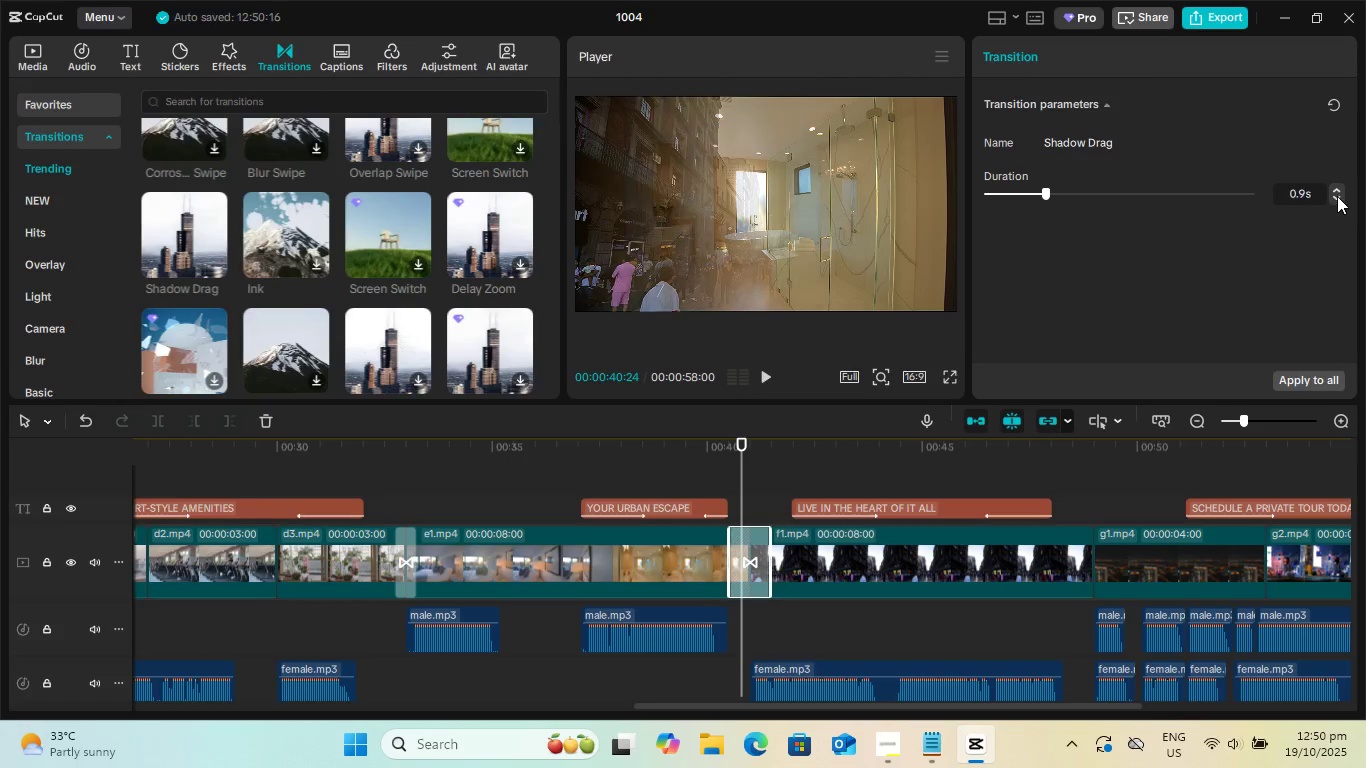 
triple_click([1337, 196])
 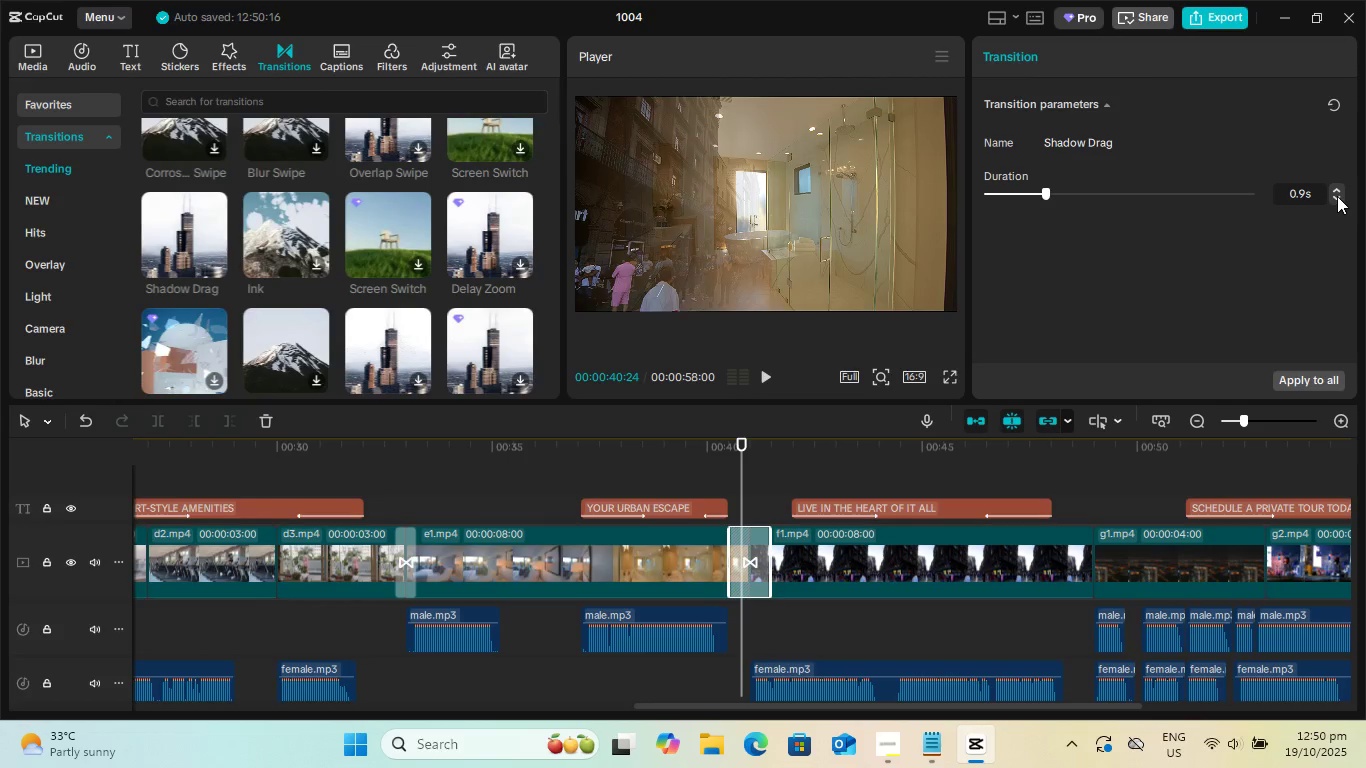 
triple_click([1337, 196])
 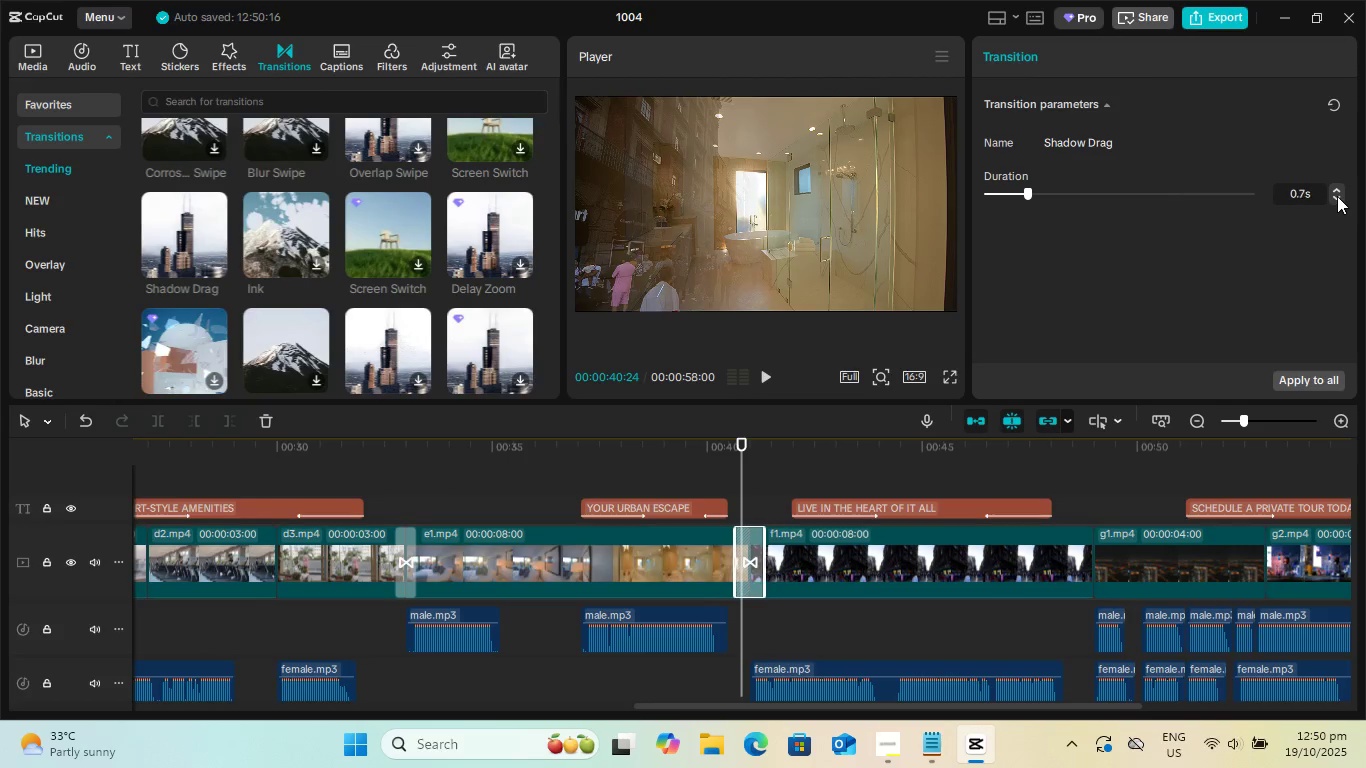 
triple_click([1337, 196])
 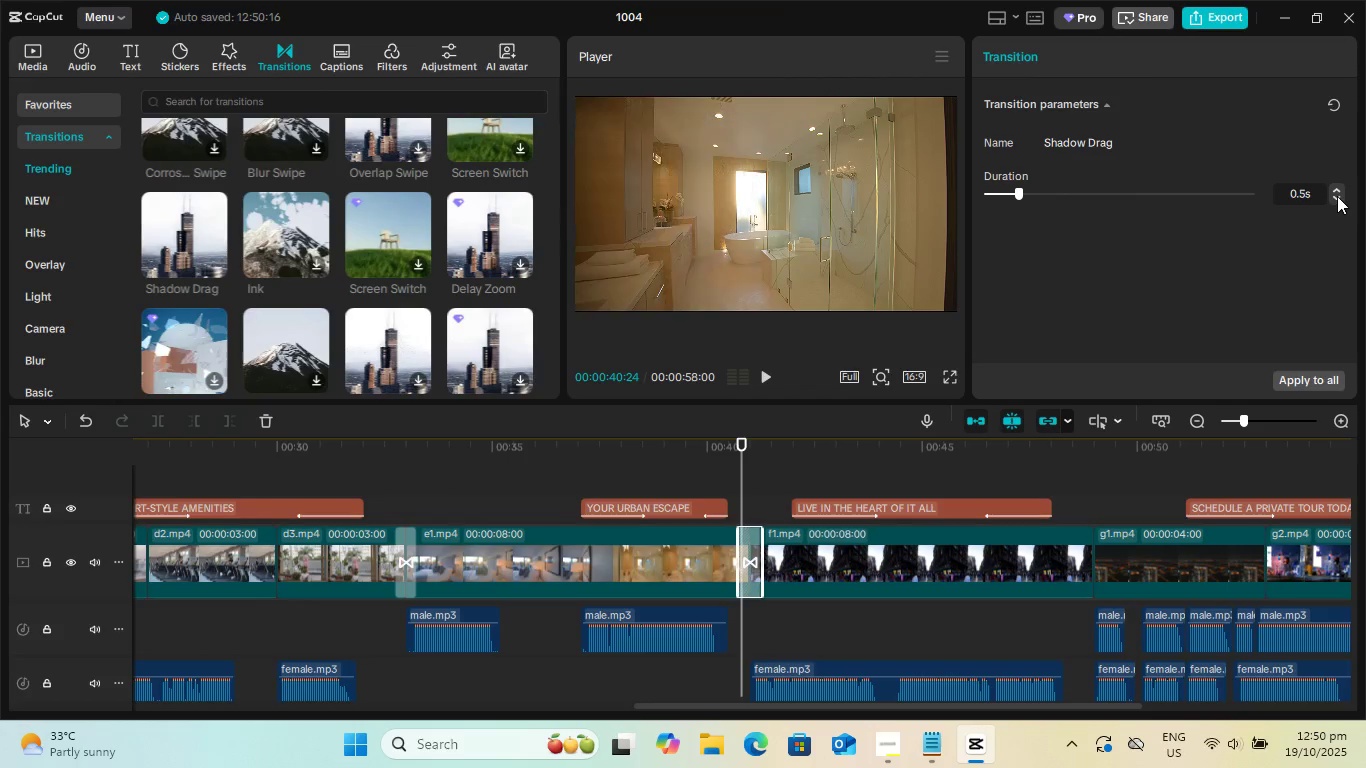 
triple_click([1337, 196])
 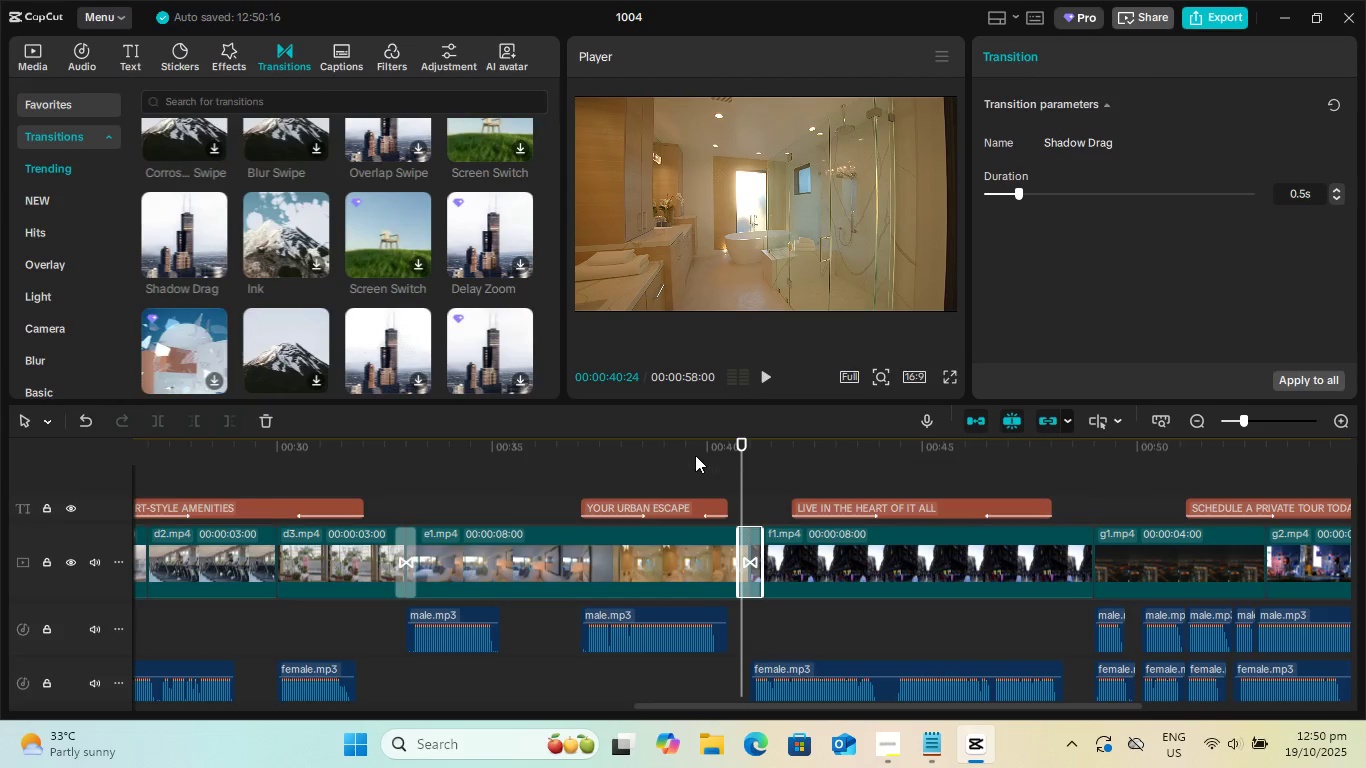 
left_click([677, 447])
 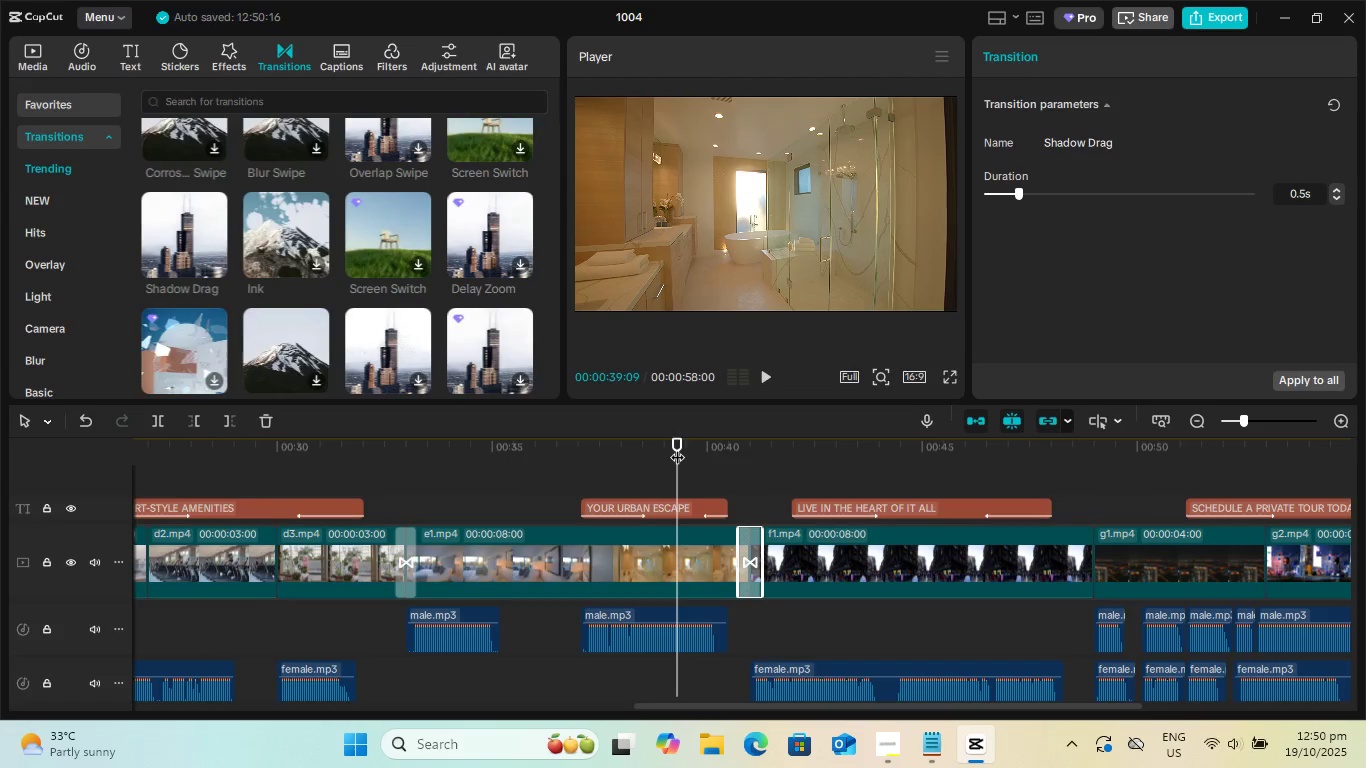 
key(Space)
 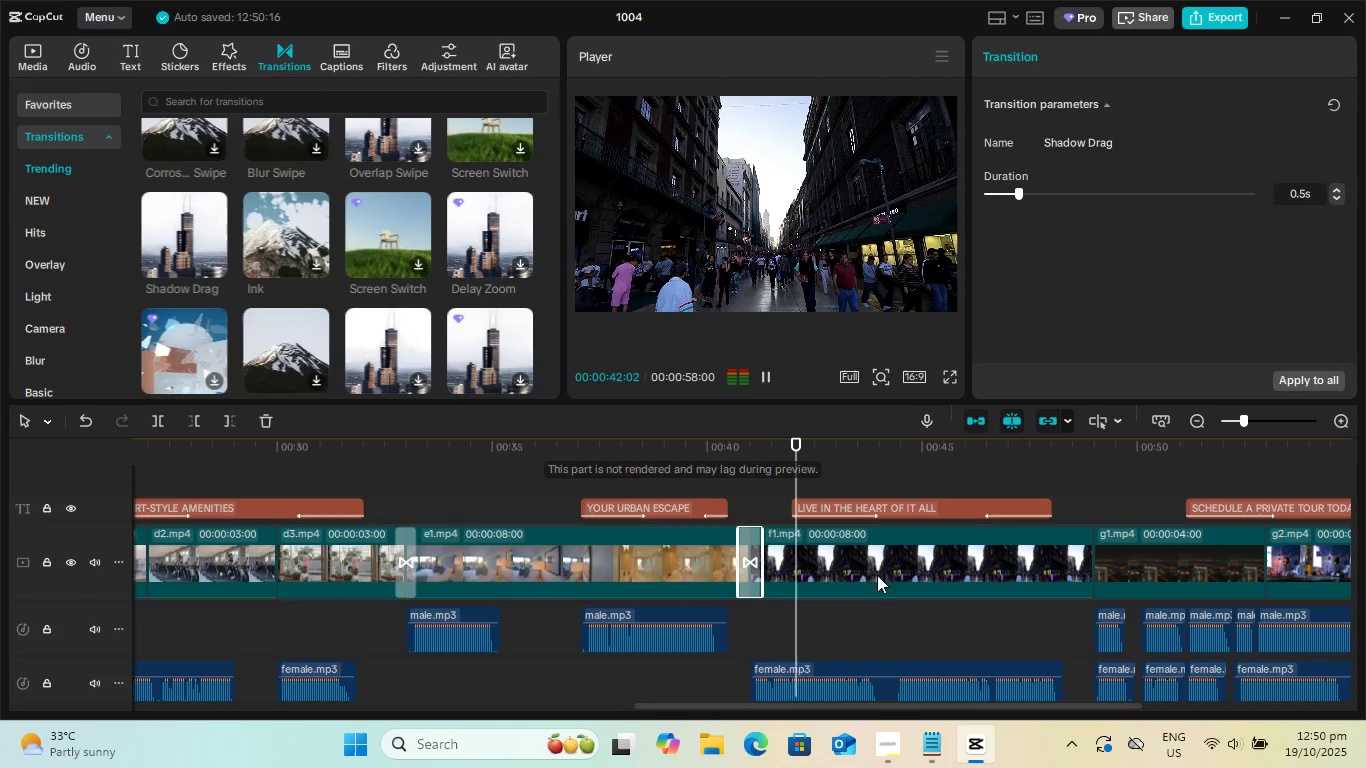 
key(Space)
 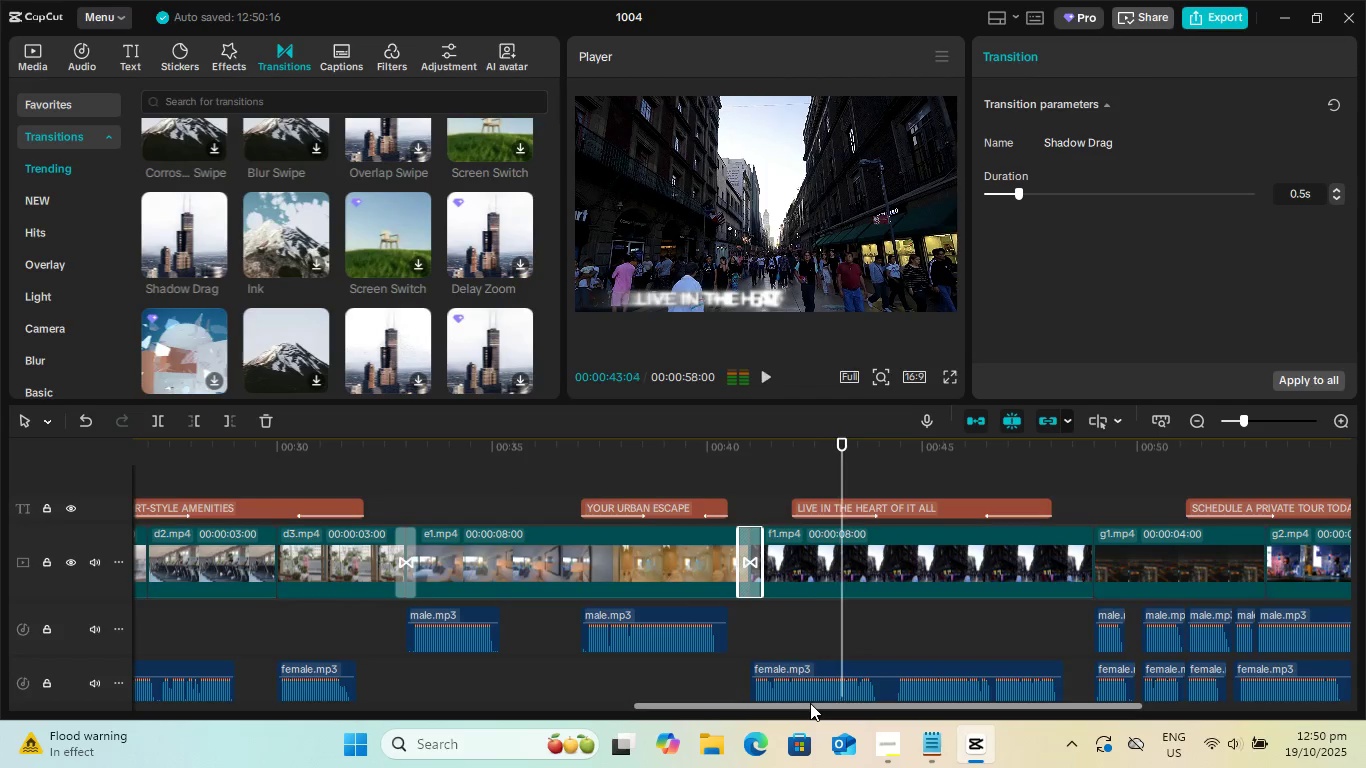 
left_click_drag(start_coordinate=[810, 703], to_coordinate=[945, 701])
 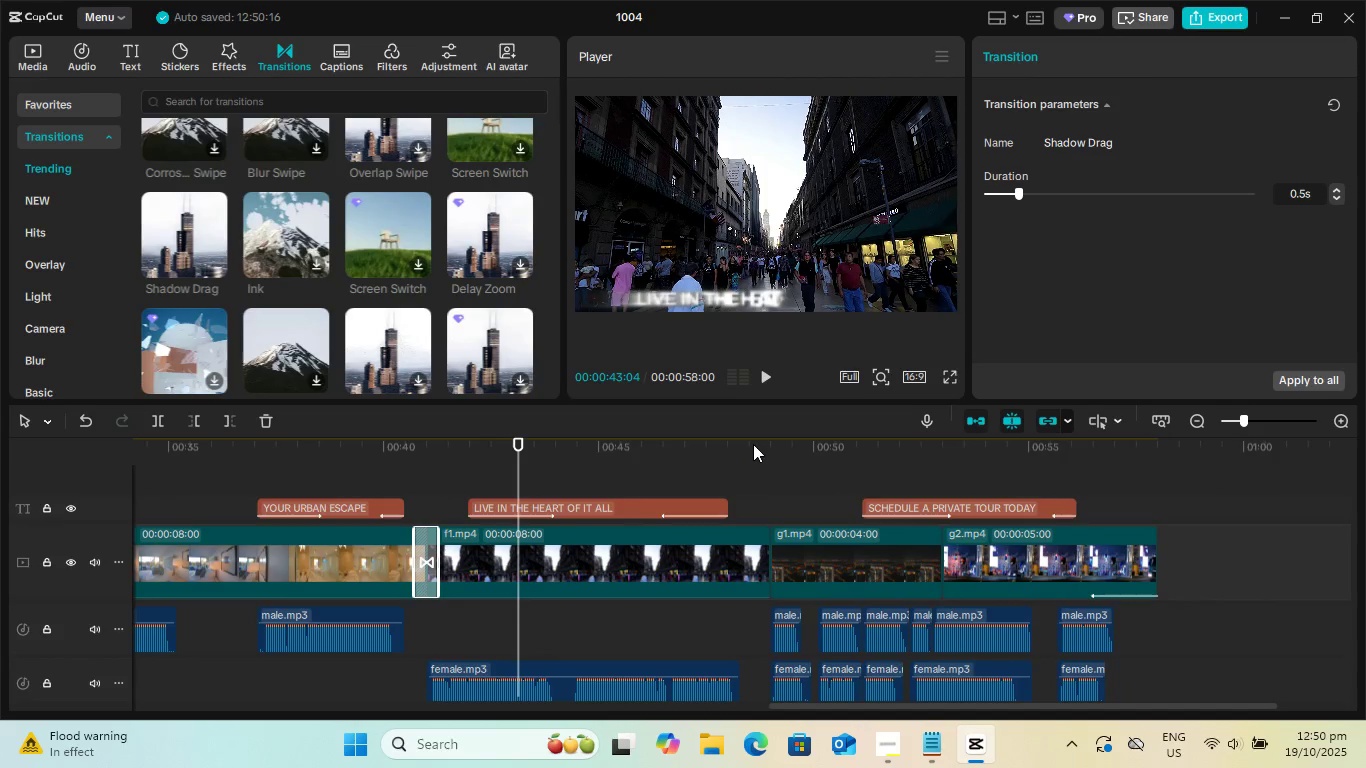 
left_click([753, 443])
 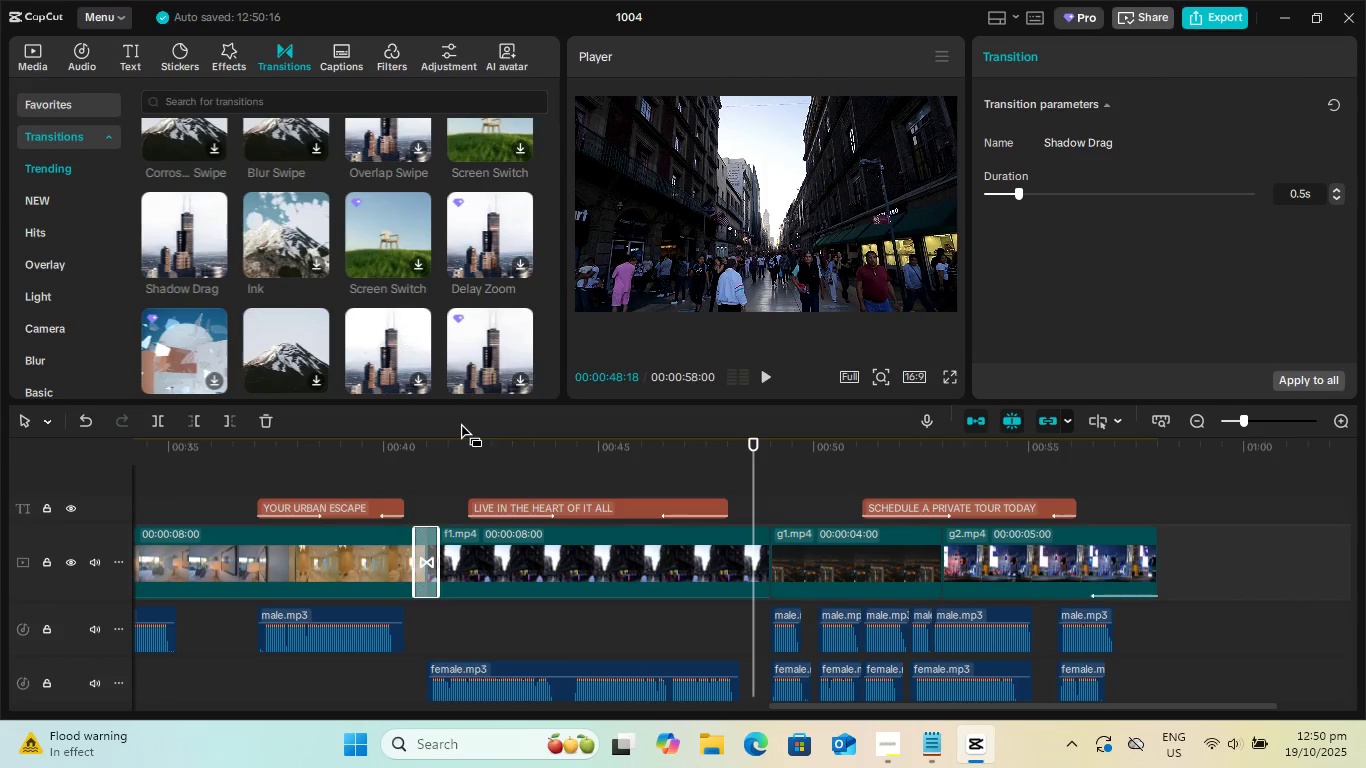 
scroll: coordinate [408, 216], scroll_direction: down, amount: 5.0
 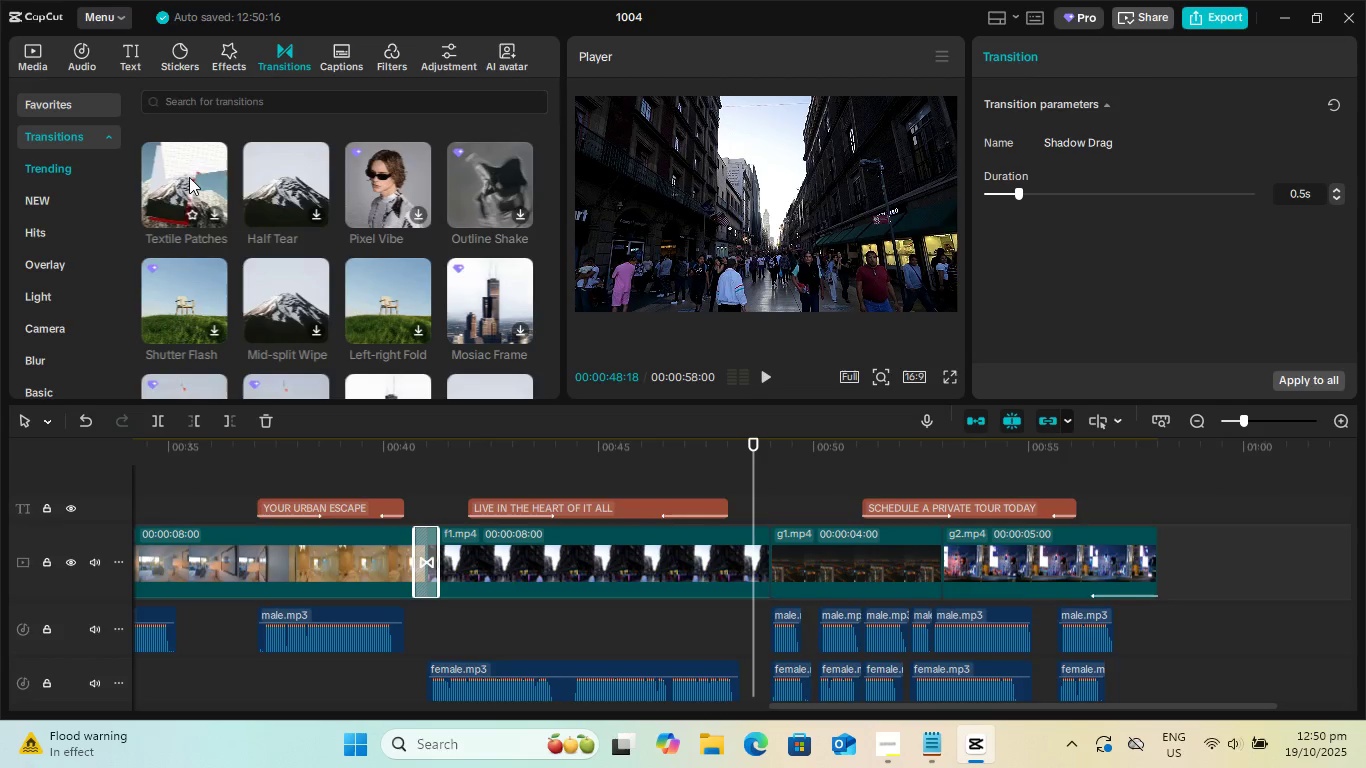 
wait(5.63)
 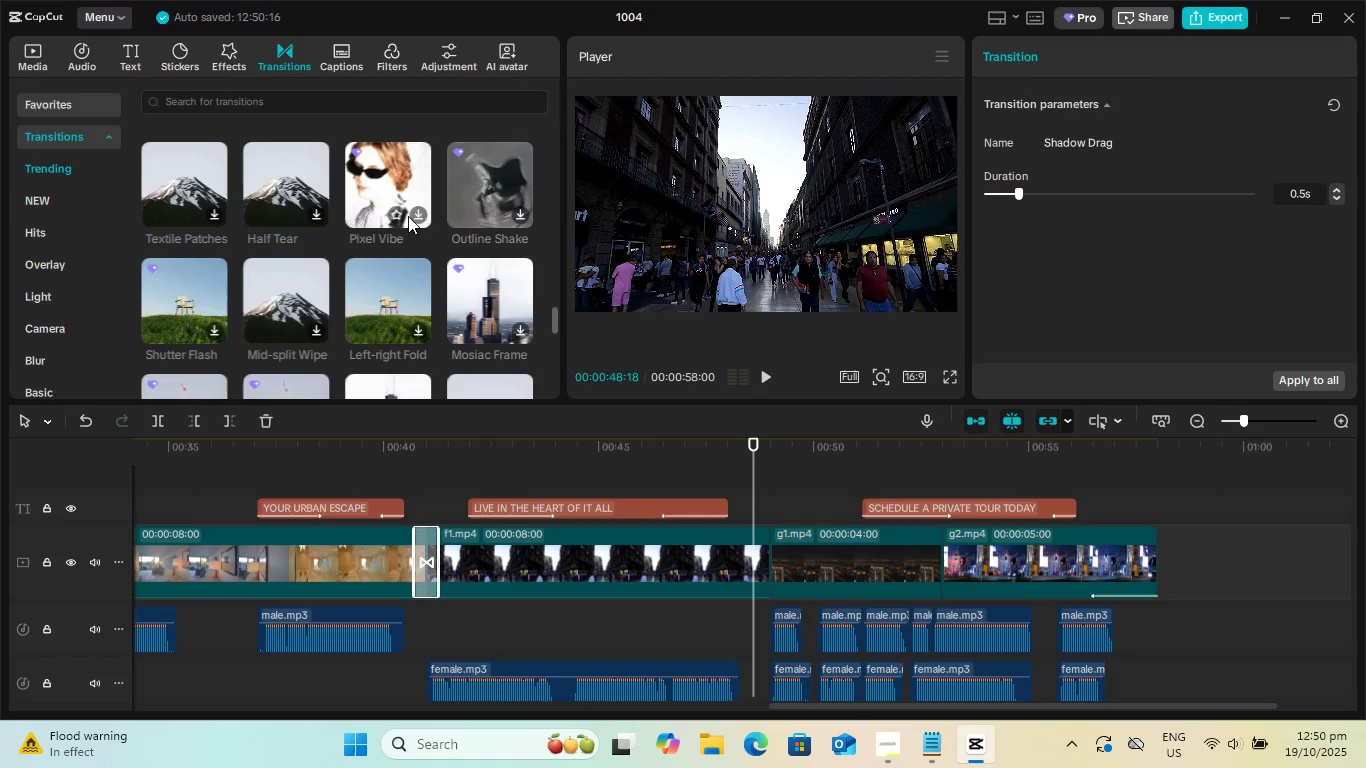 
scroll: coordinate [468, 249], scroll_direction: down, amount: 3.0
 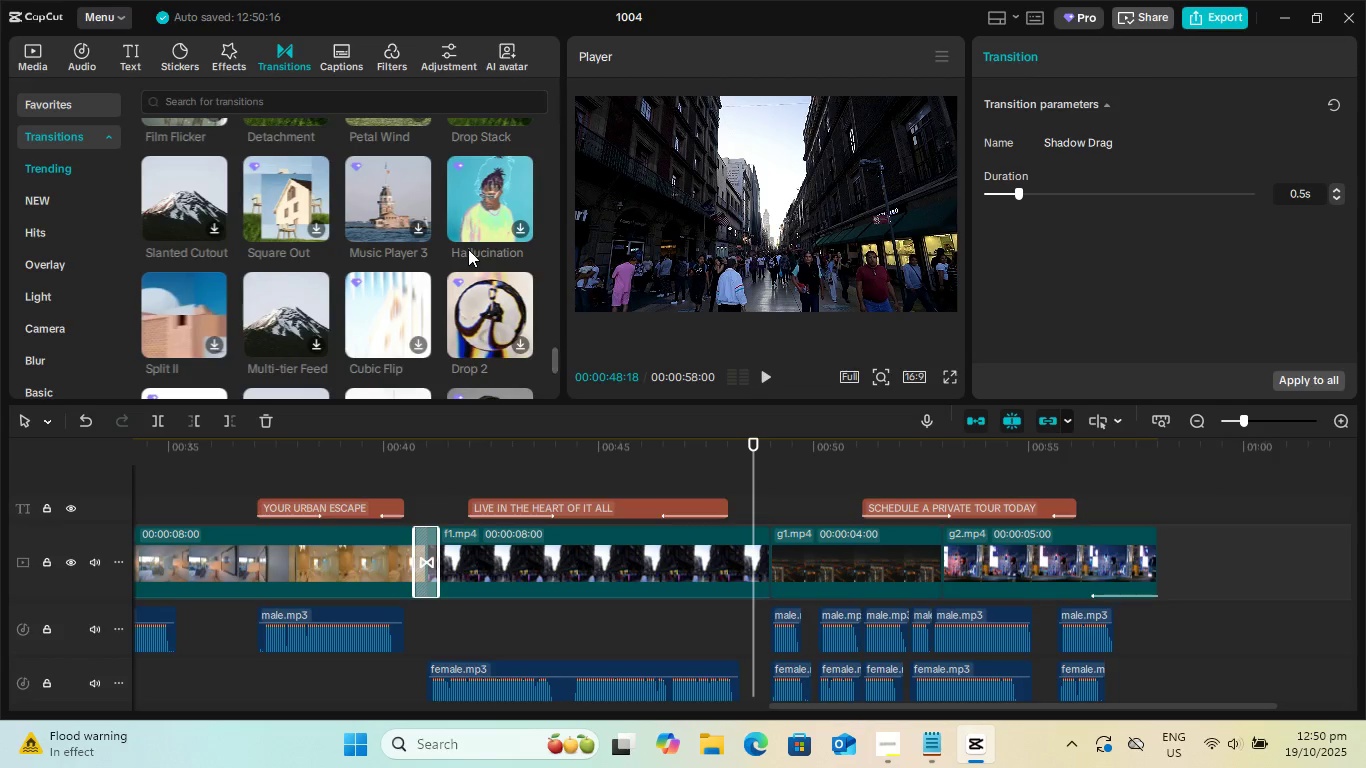 
mouse_move([216, 234])
 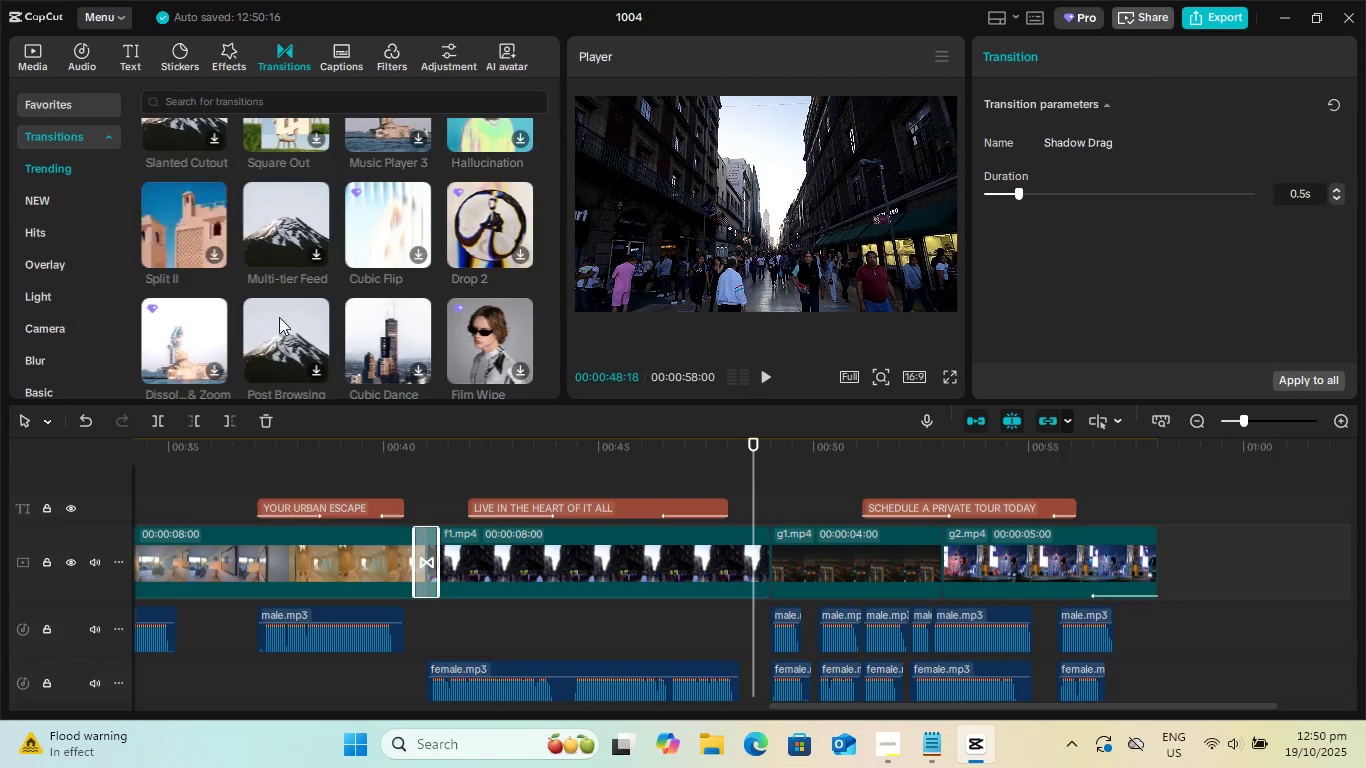 
mouse_move([254, 306])
 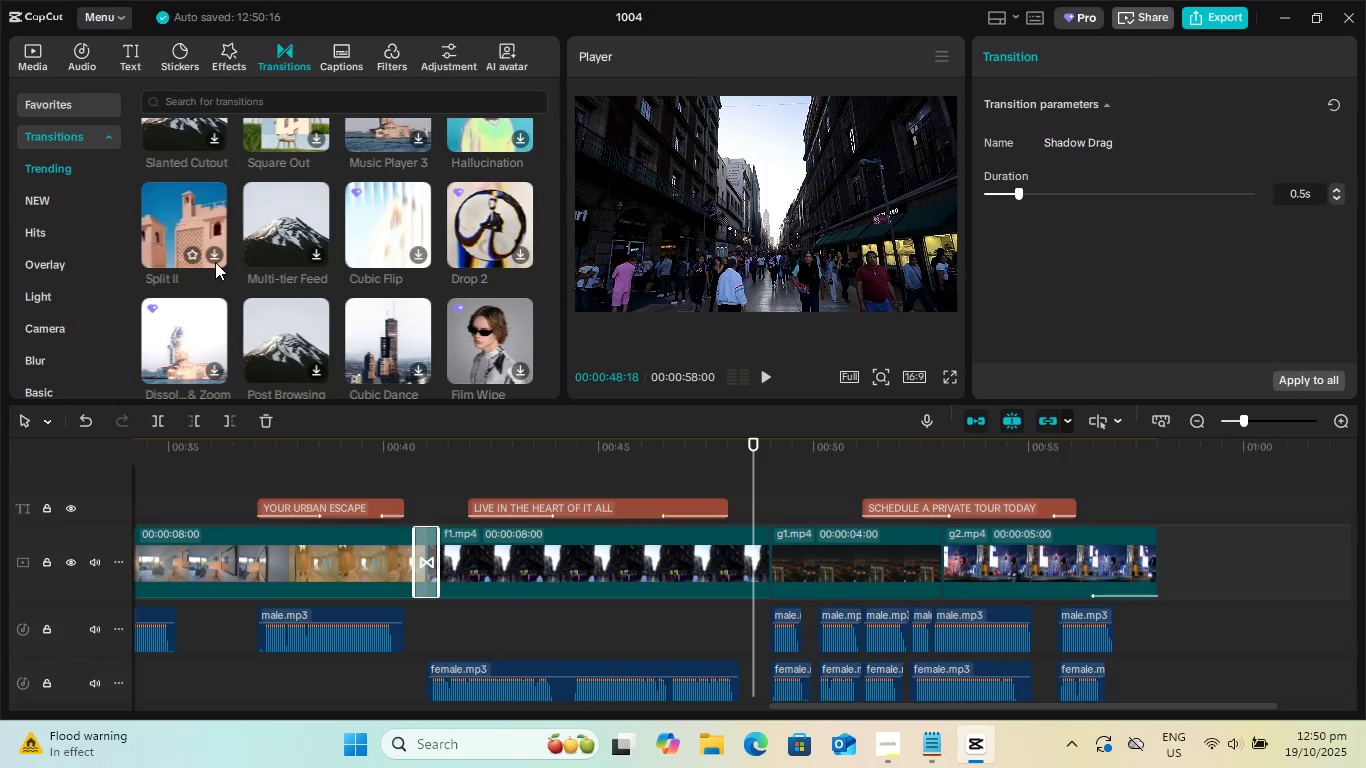 
left_click([214, 261])
 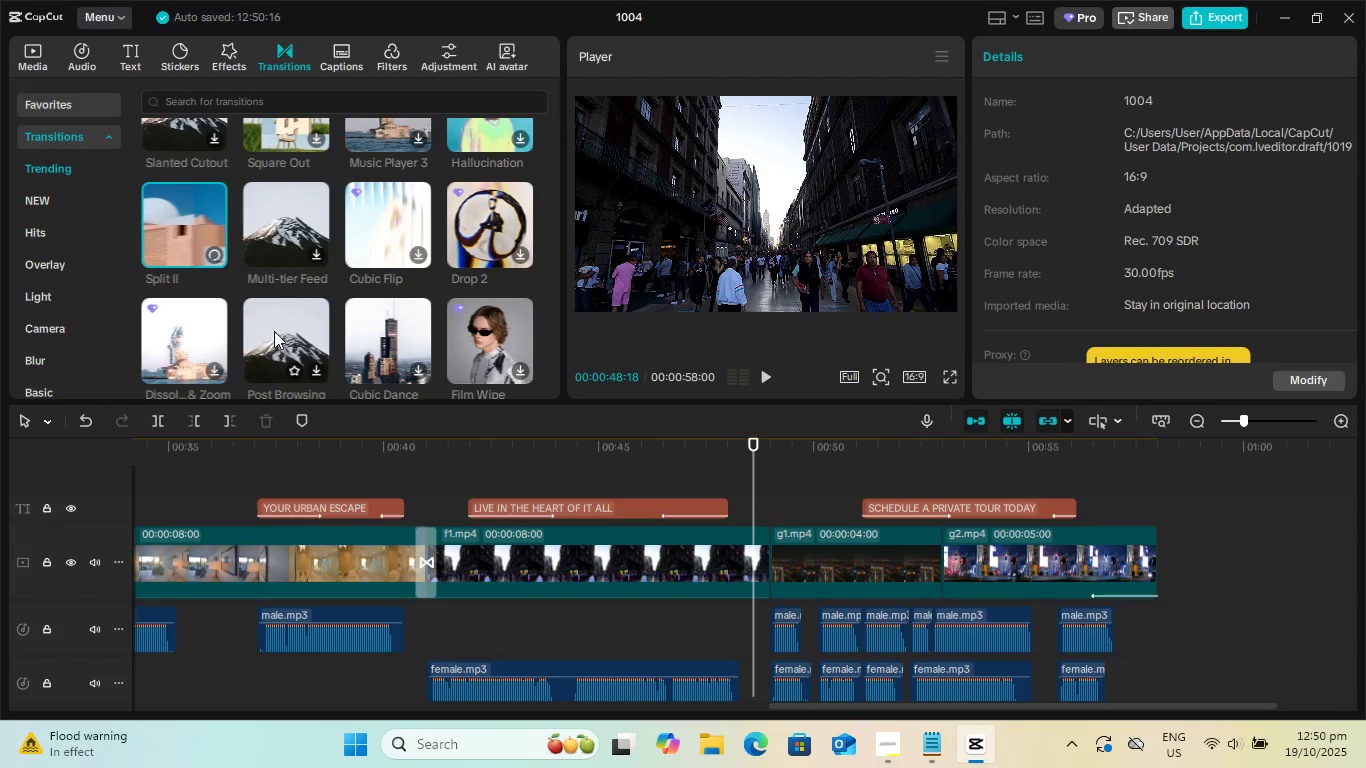 
mouse_move([256, 313])
 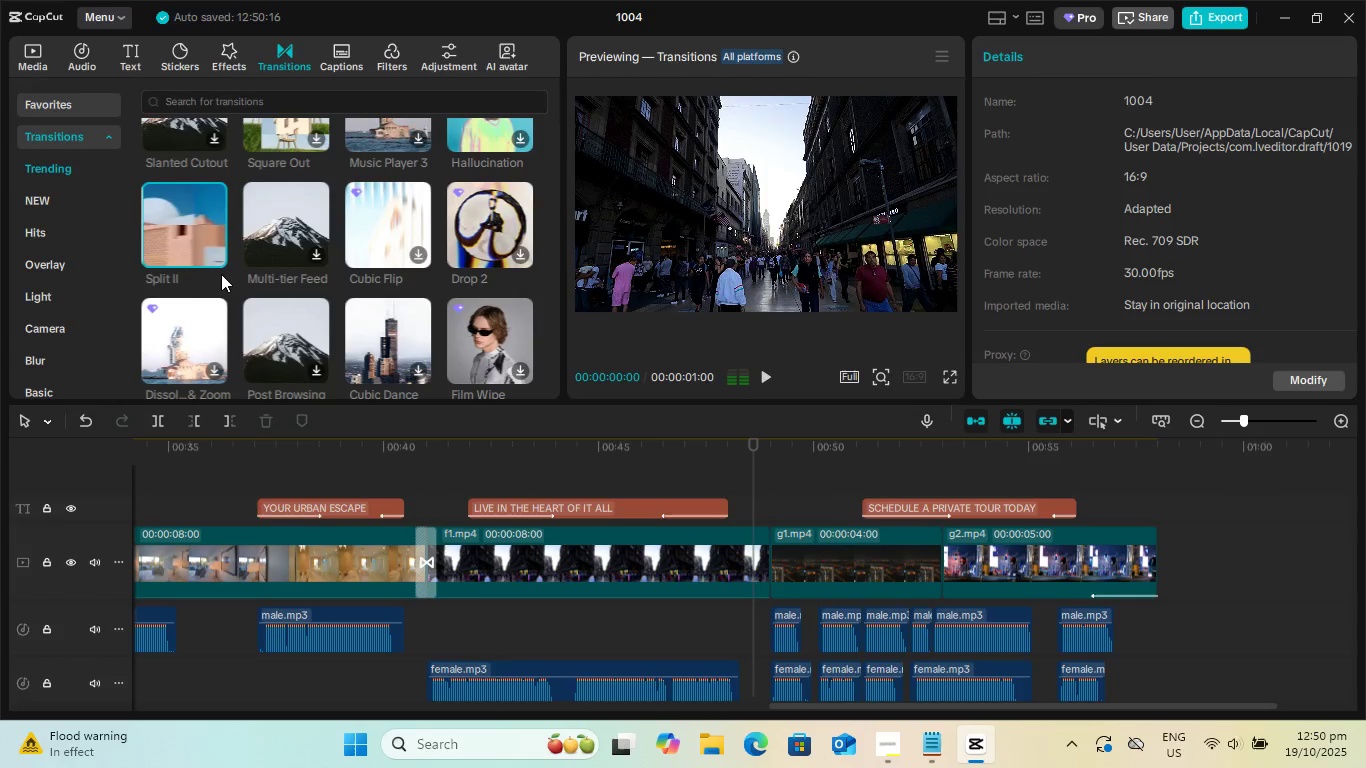 
key(Space)
 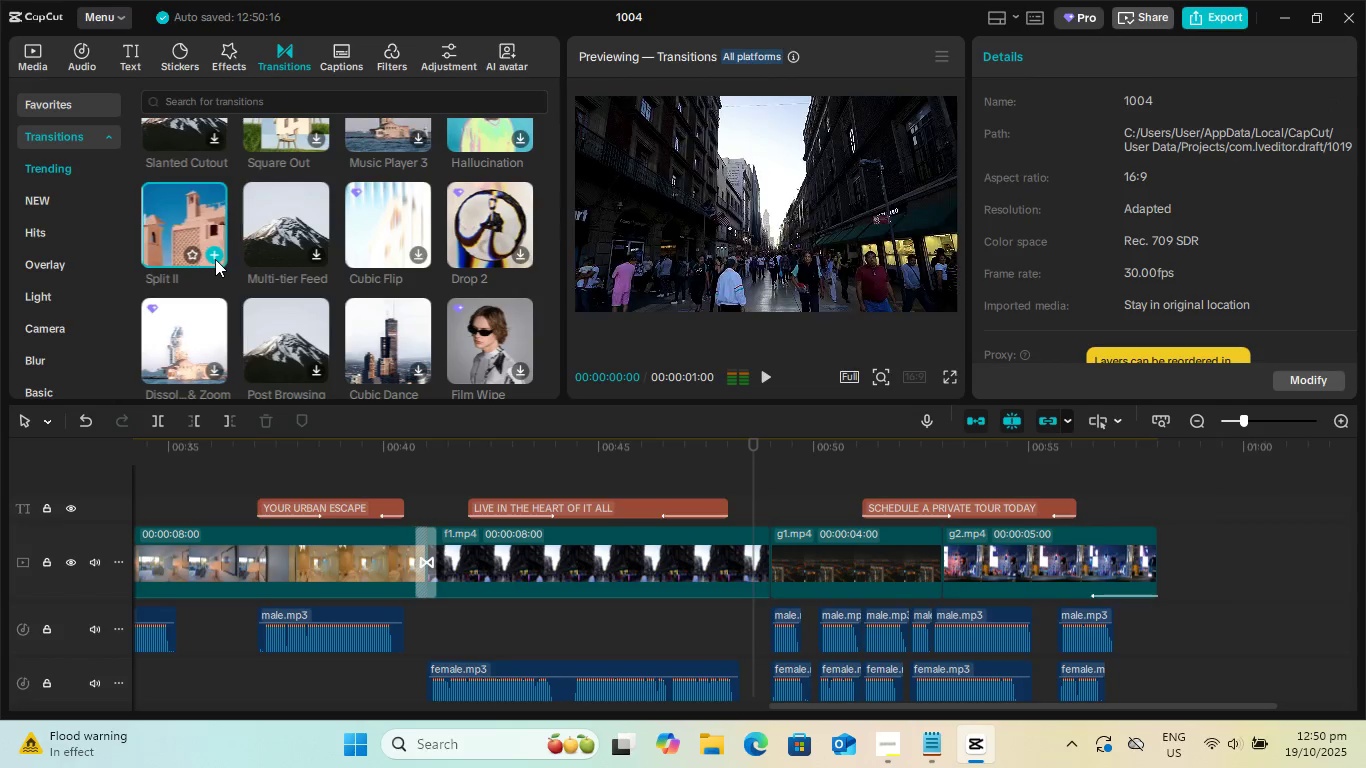 
left_click([215, 256])
 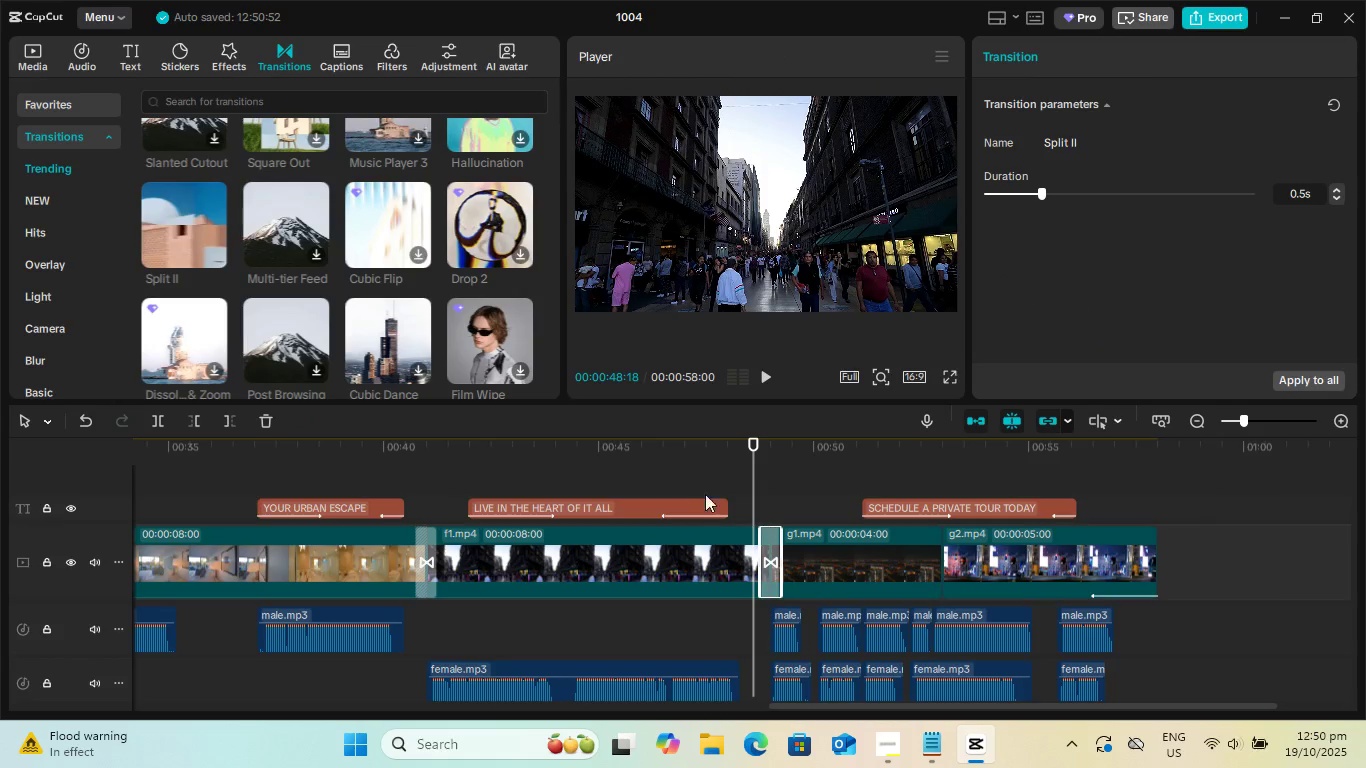 
left_click([665, 450])
 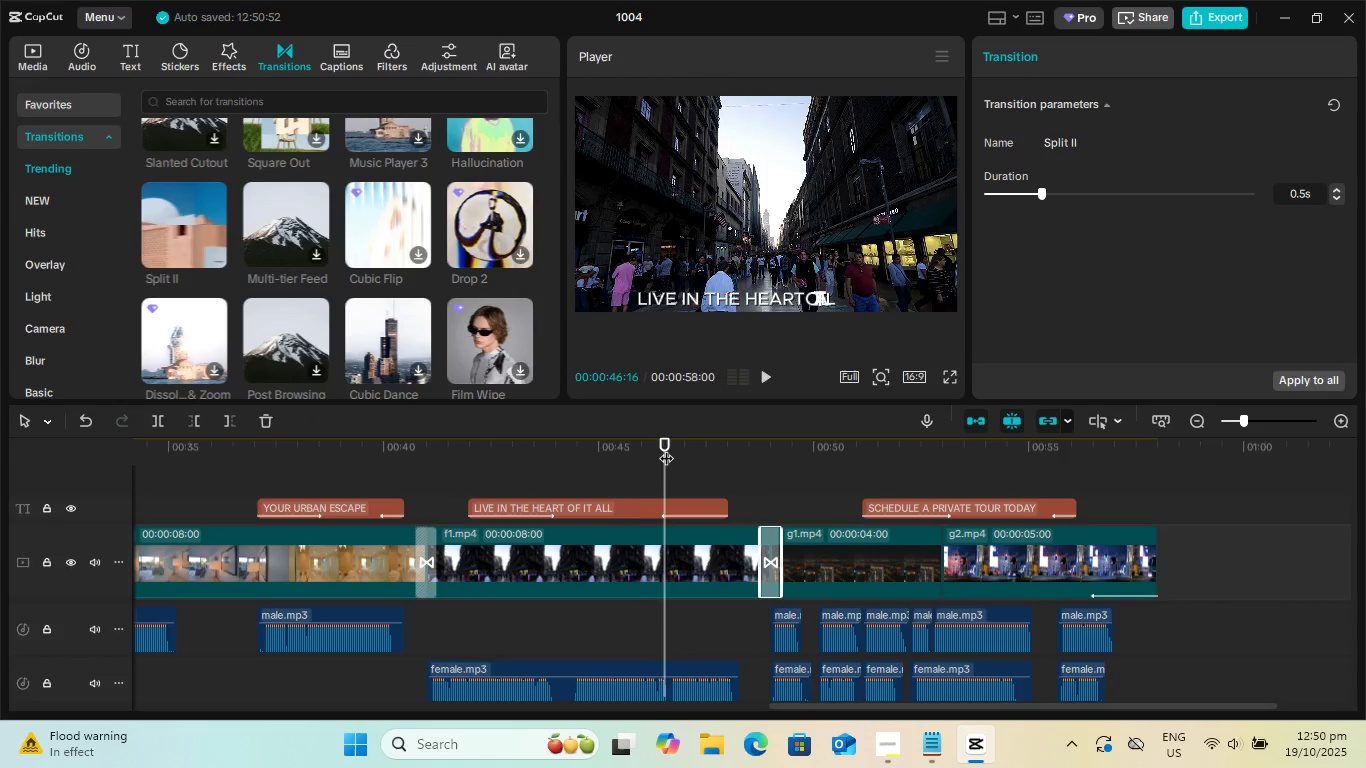 
key(Space)
 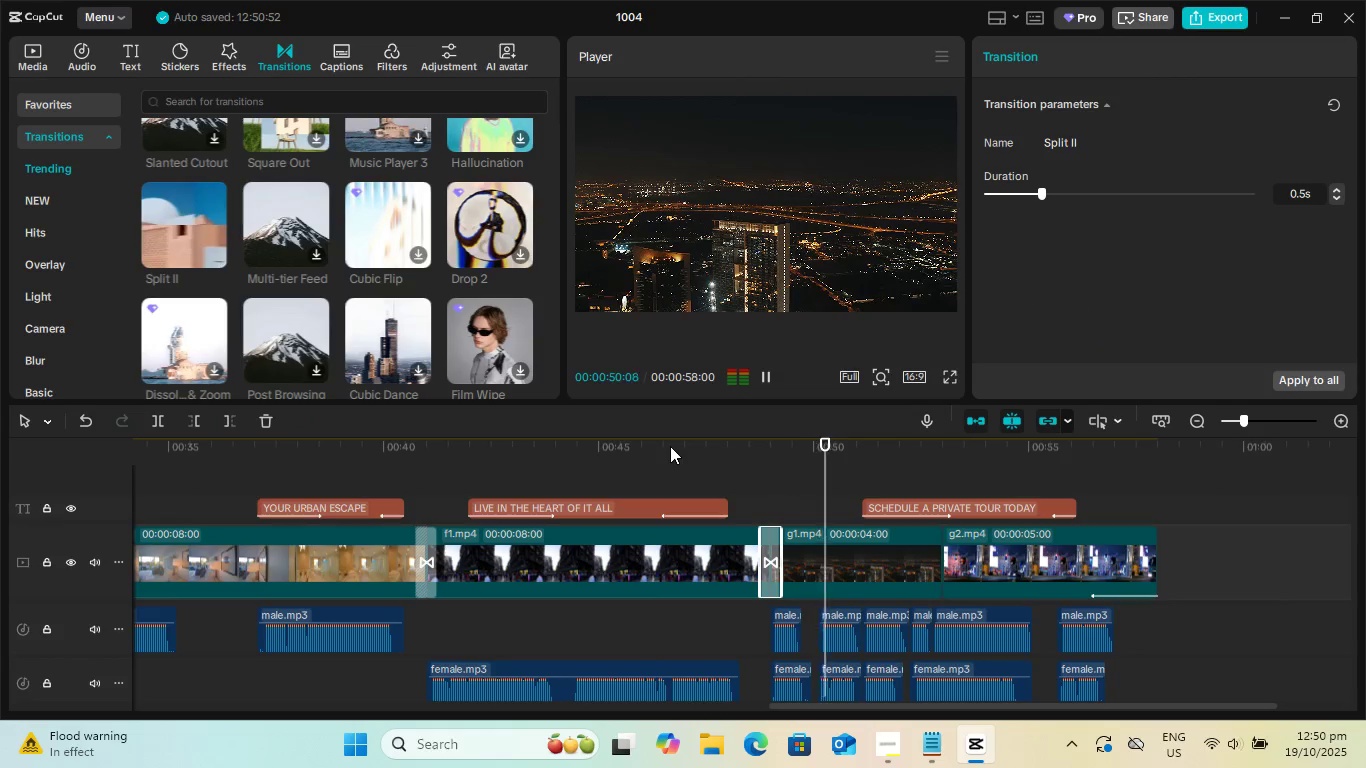 
wait(8.79)
 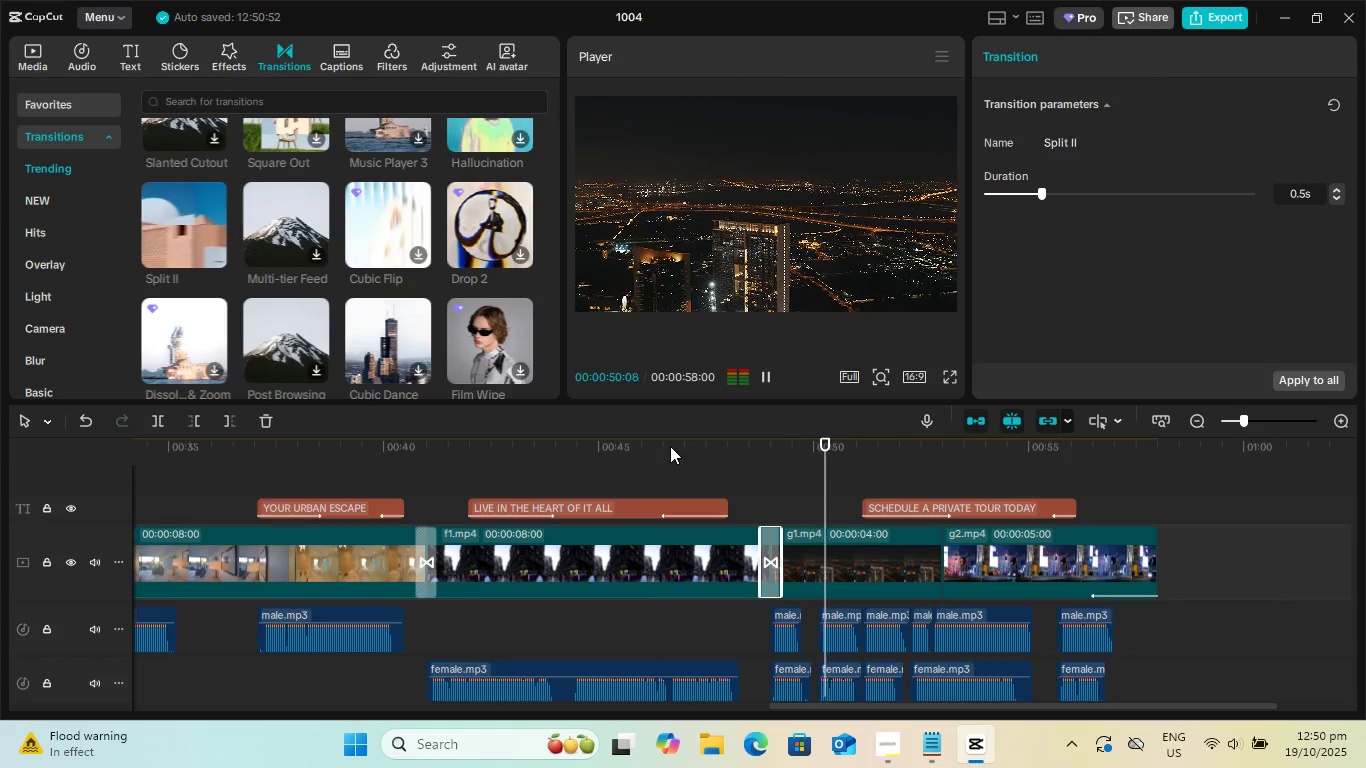 
key(Space)
 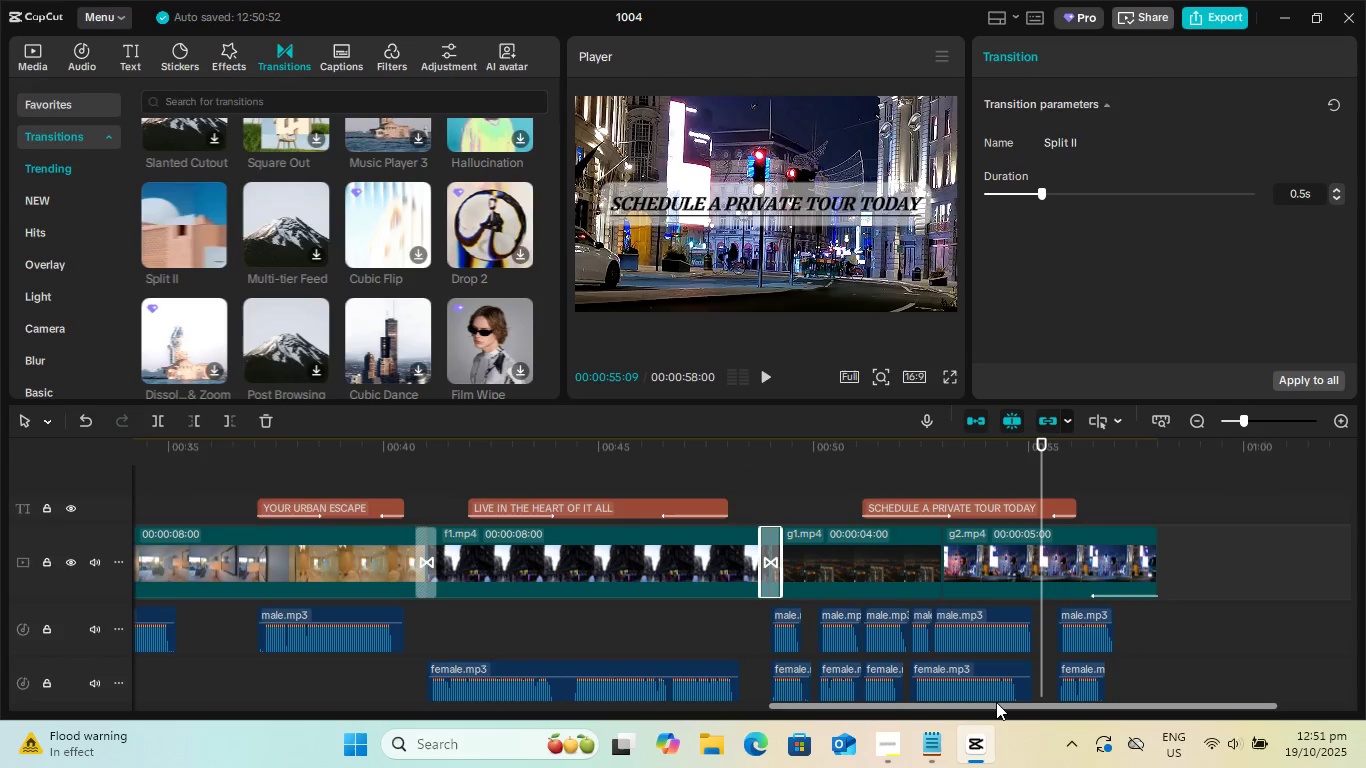 
left_click_drag(start_coordinate=[996, 702], to_coordinate=[151, 701])
 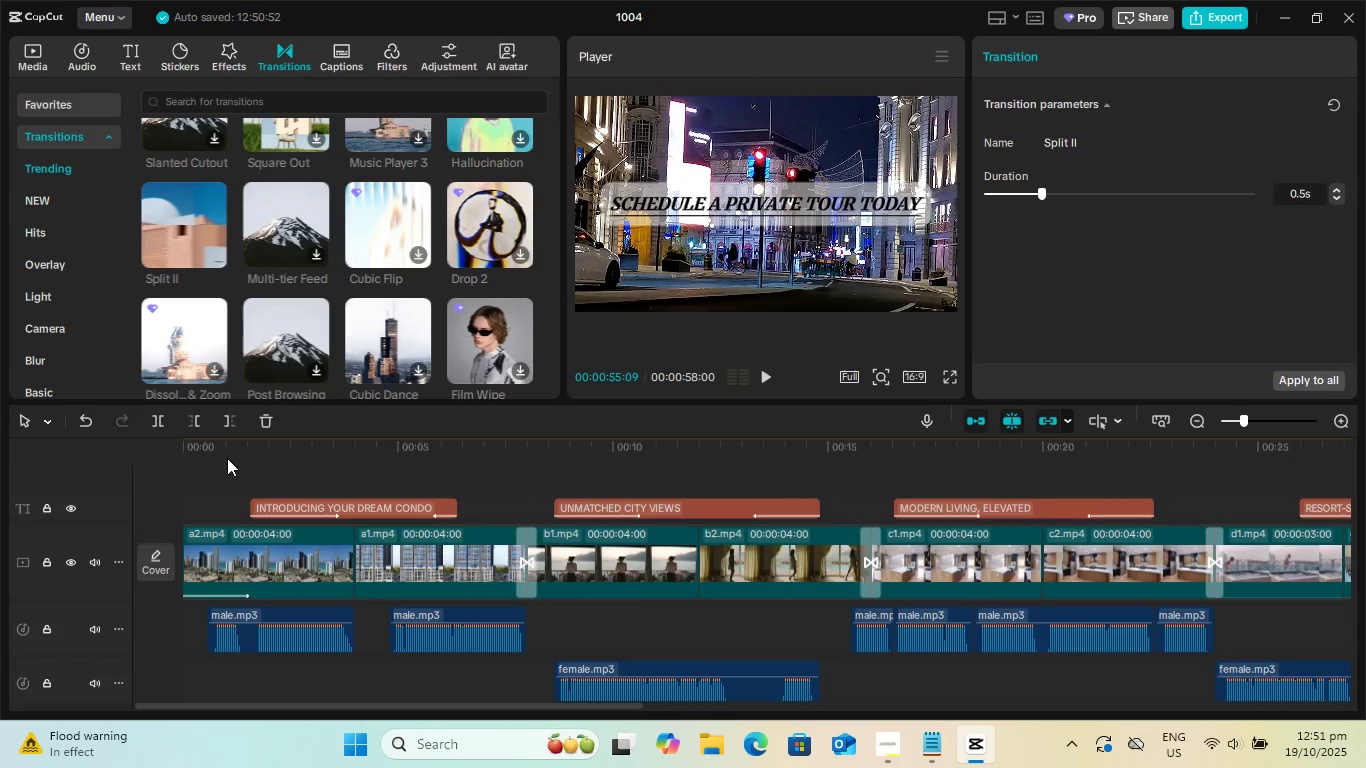 
left_click_drag(start_coordinate=[229, 452], to_coordinate=[142, 455])
 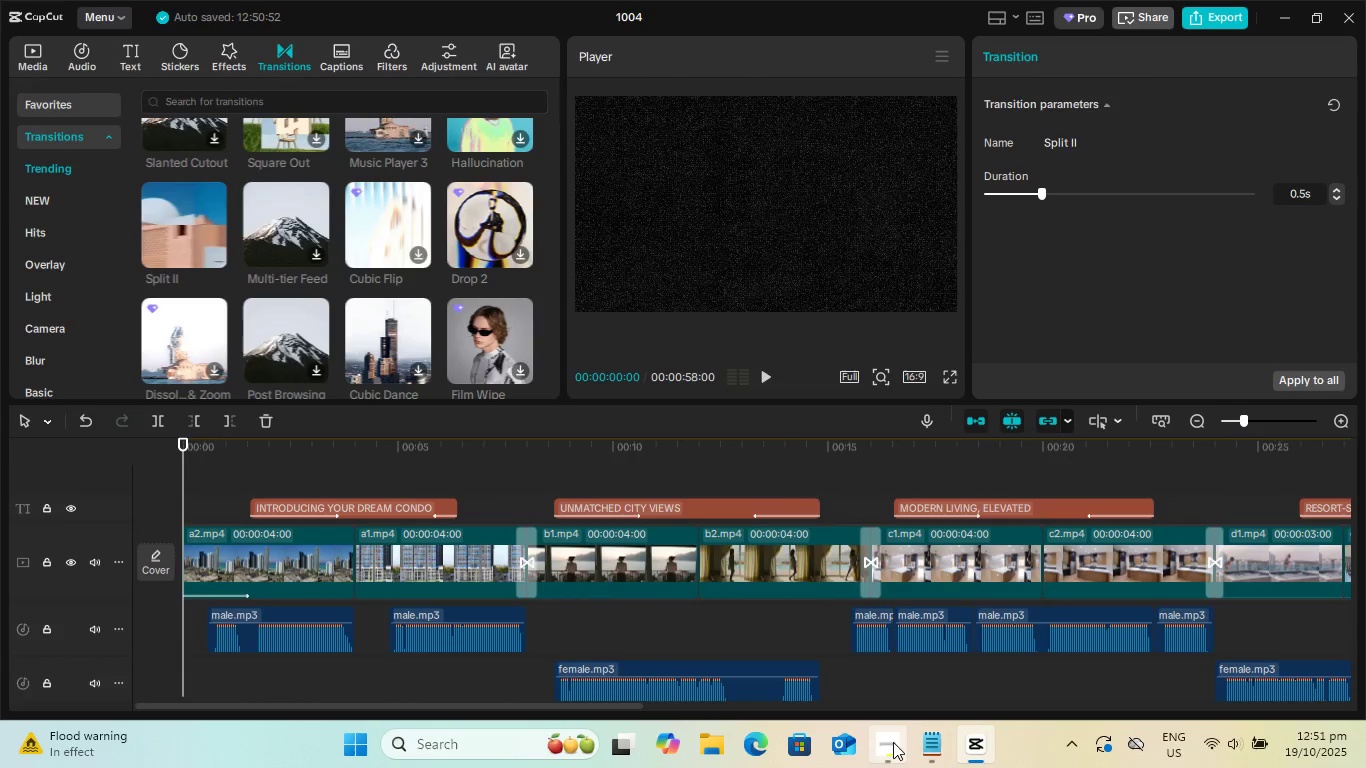 
left_click([877, 742])